 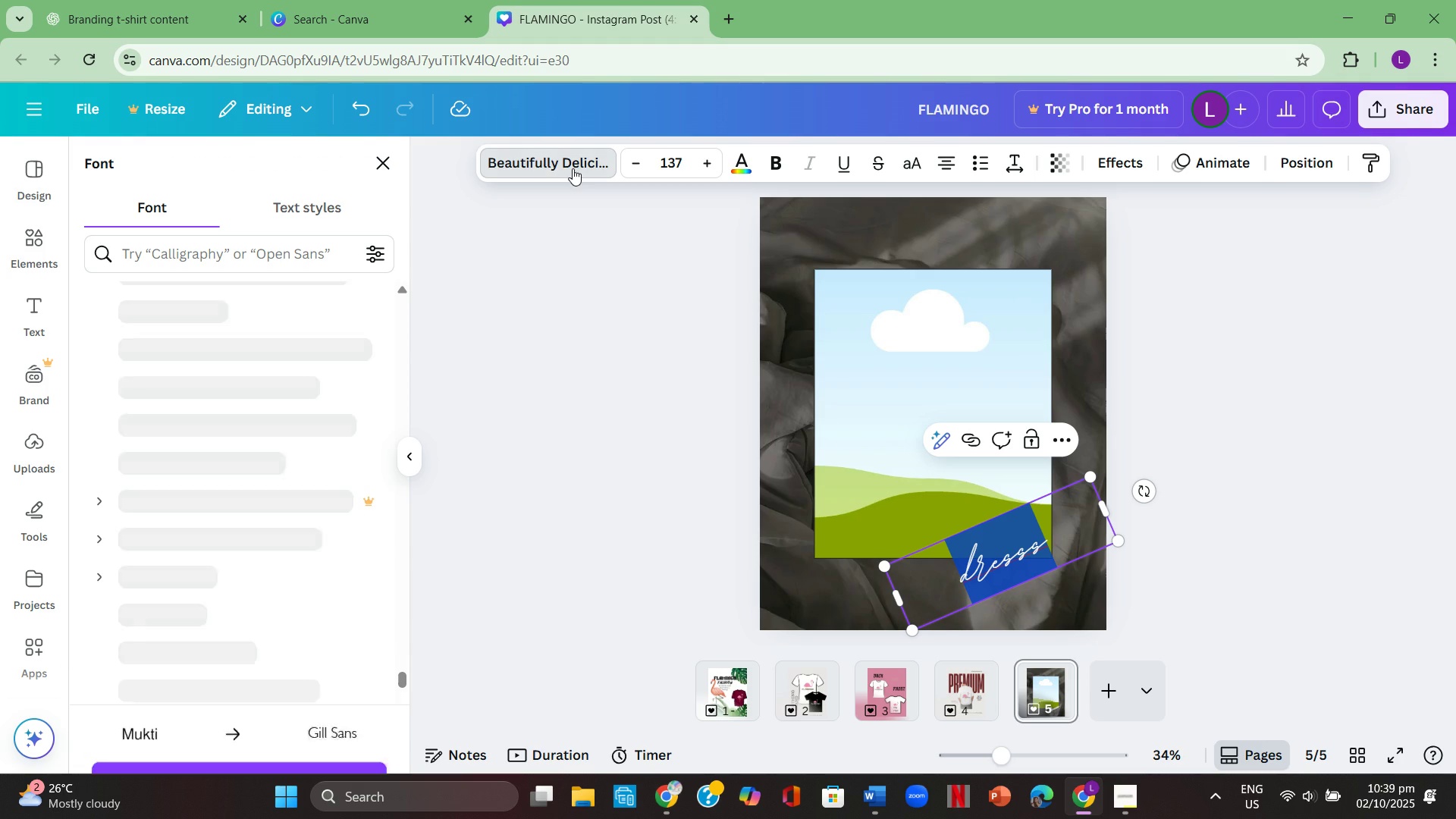 
left_click([254, 418])
 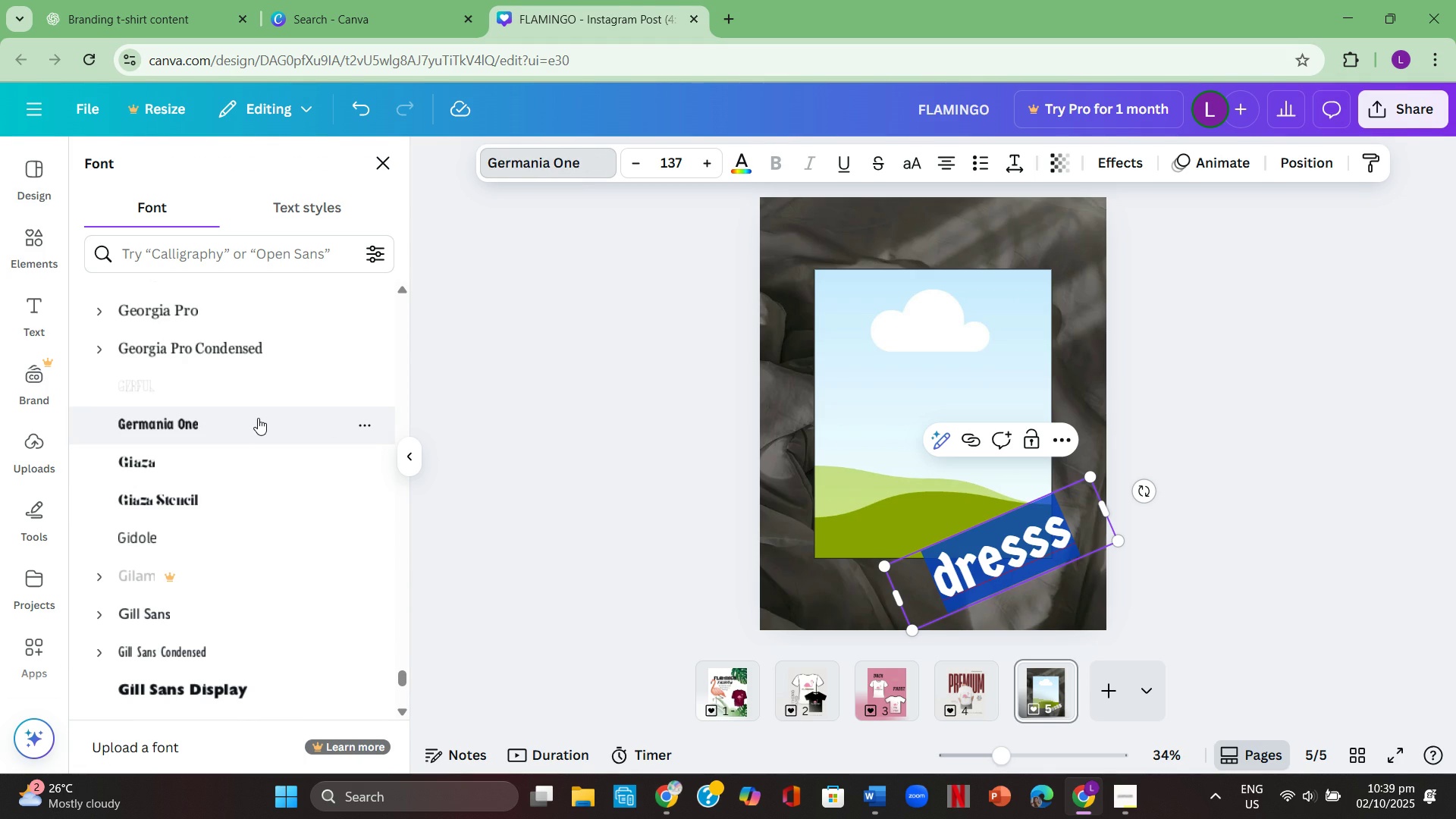 
scroll: coordinate [264, 489], scroll_direction: down, amount: 4.0
 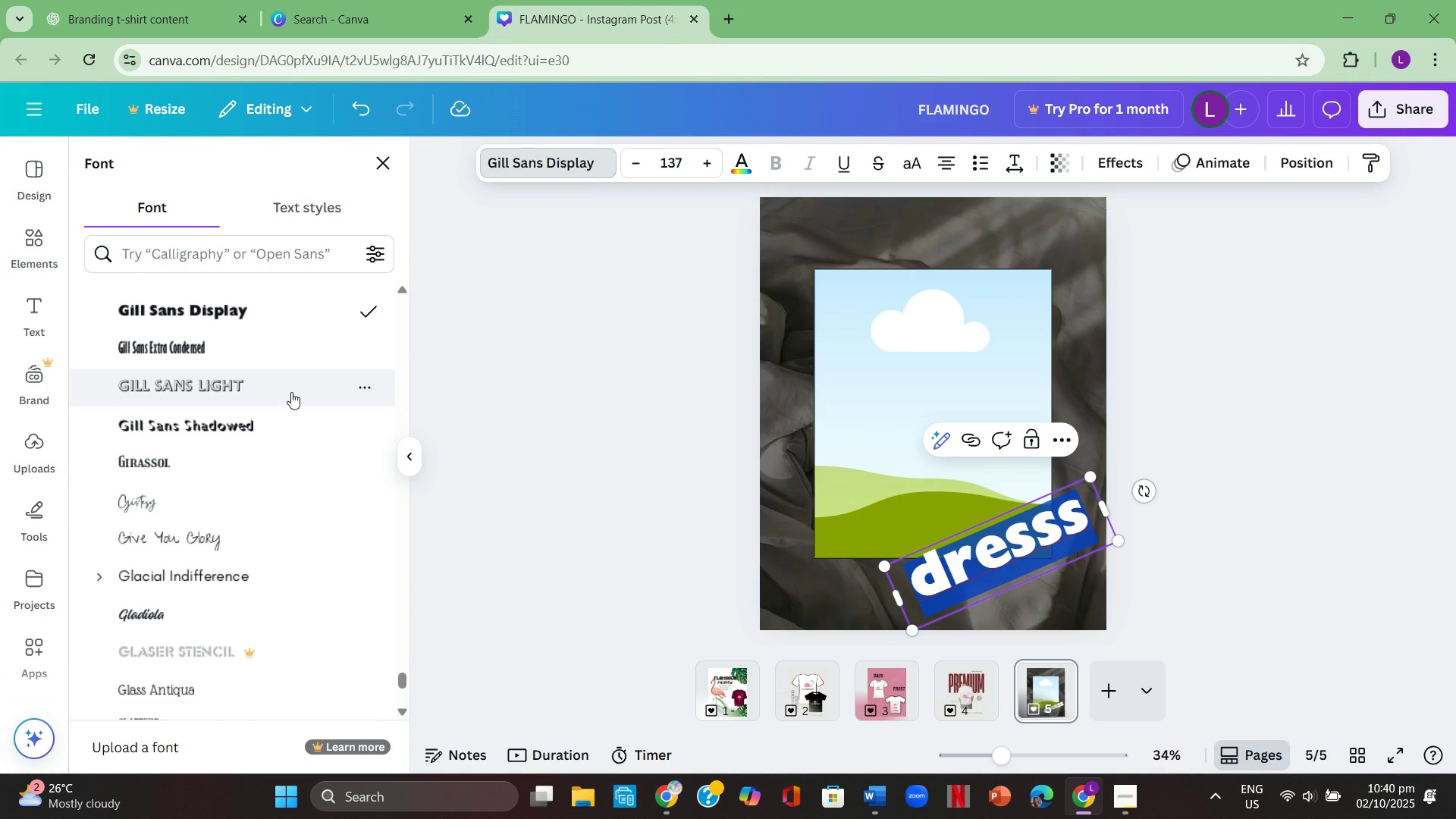 
left_click([291, 392])
 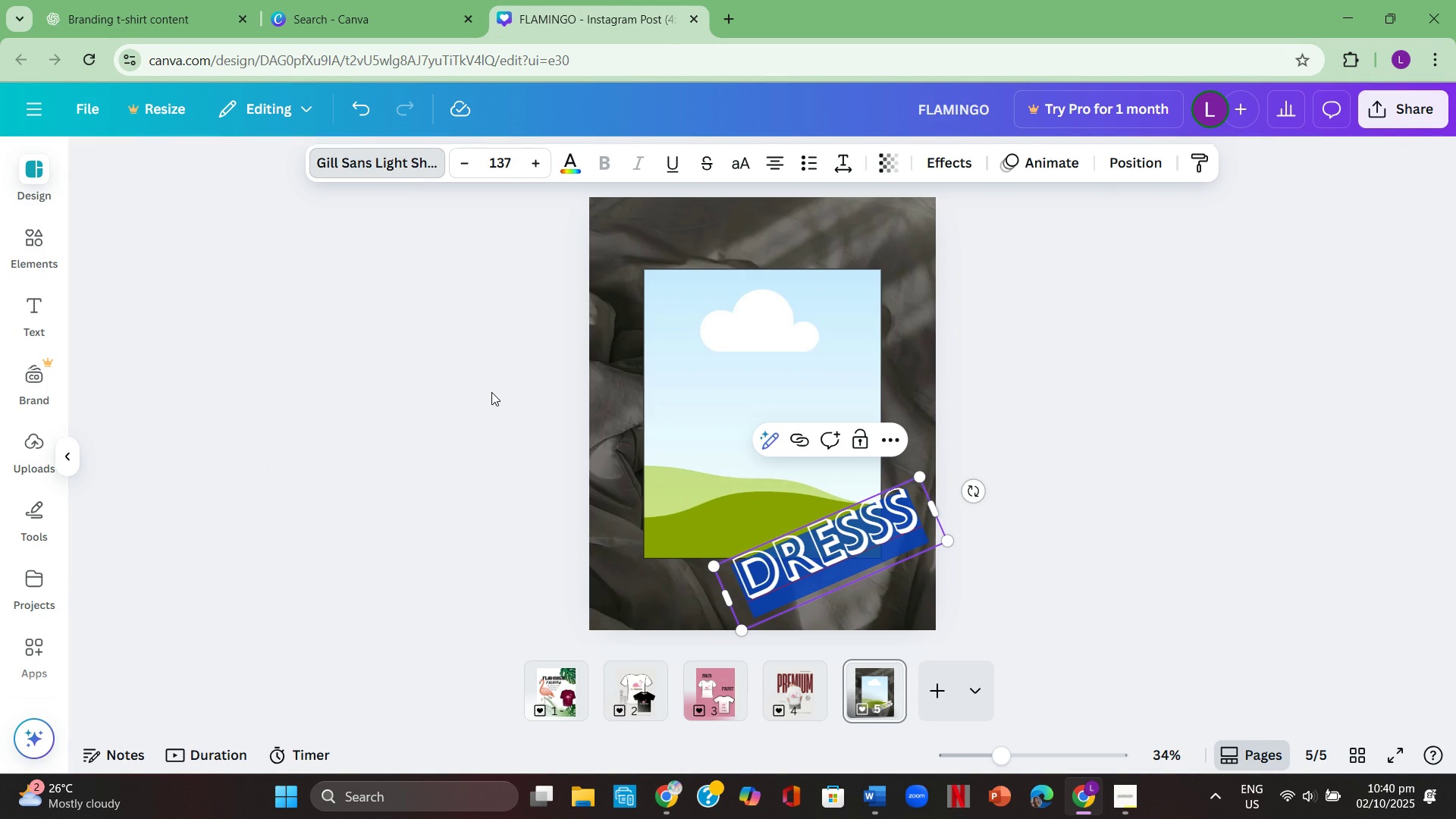 
double_click([497, 392])
 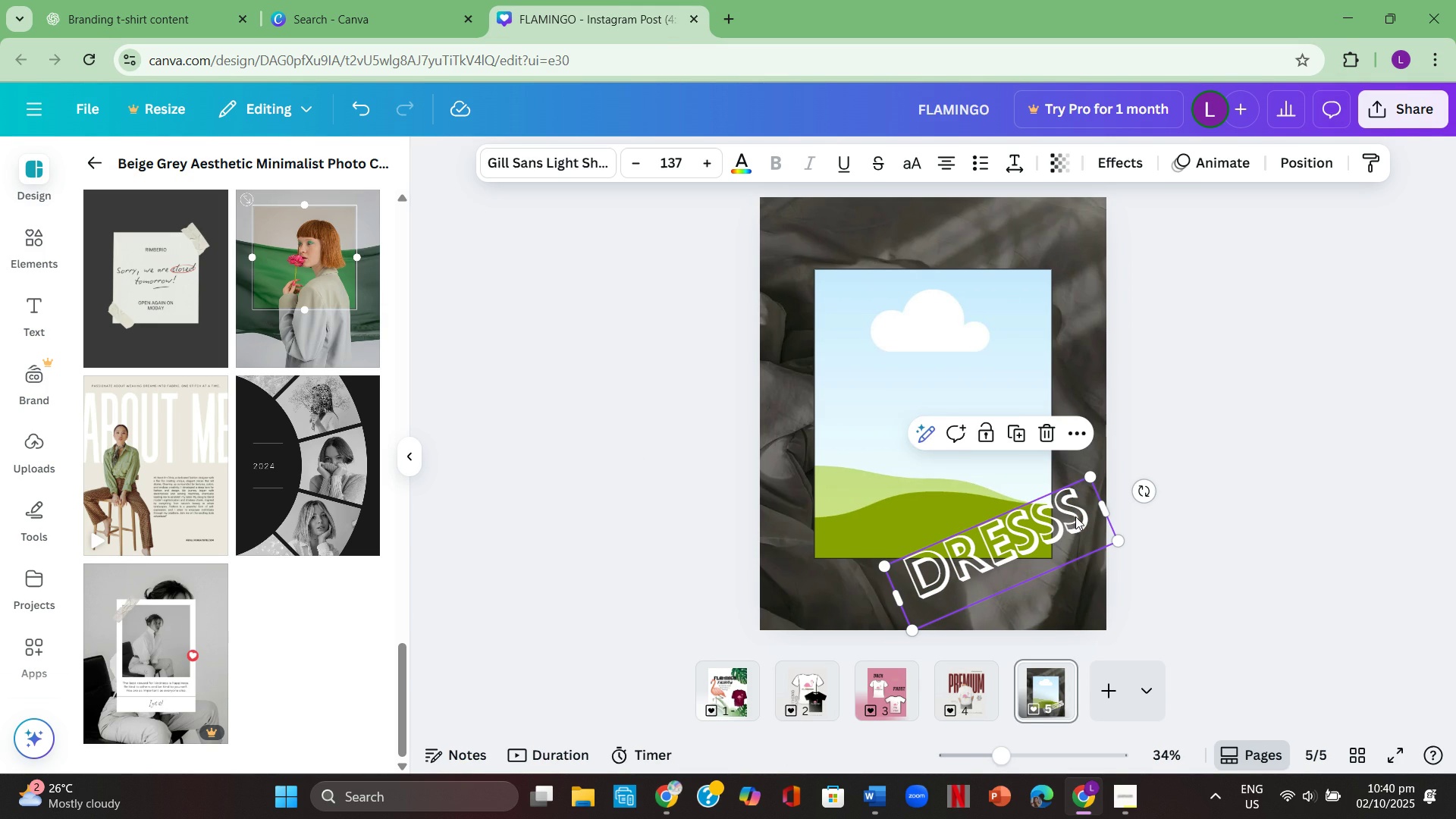 
double_click([1077, 507])
 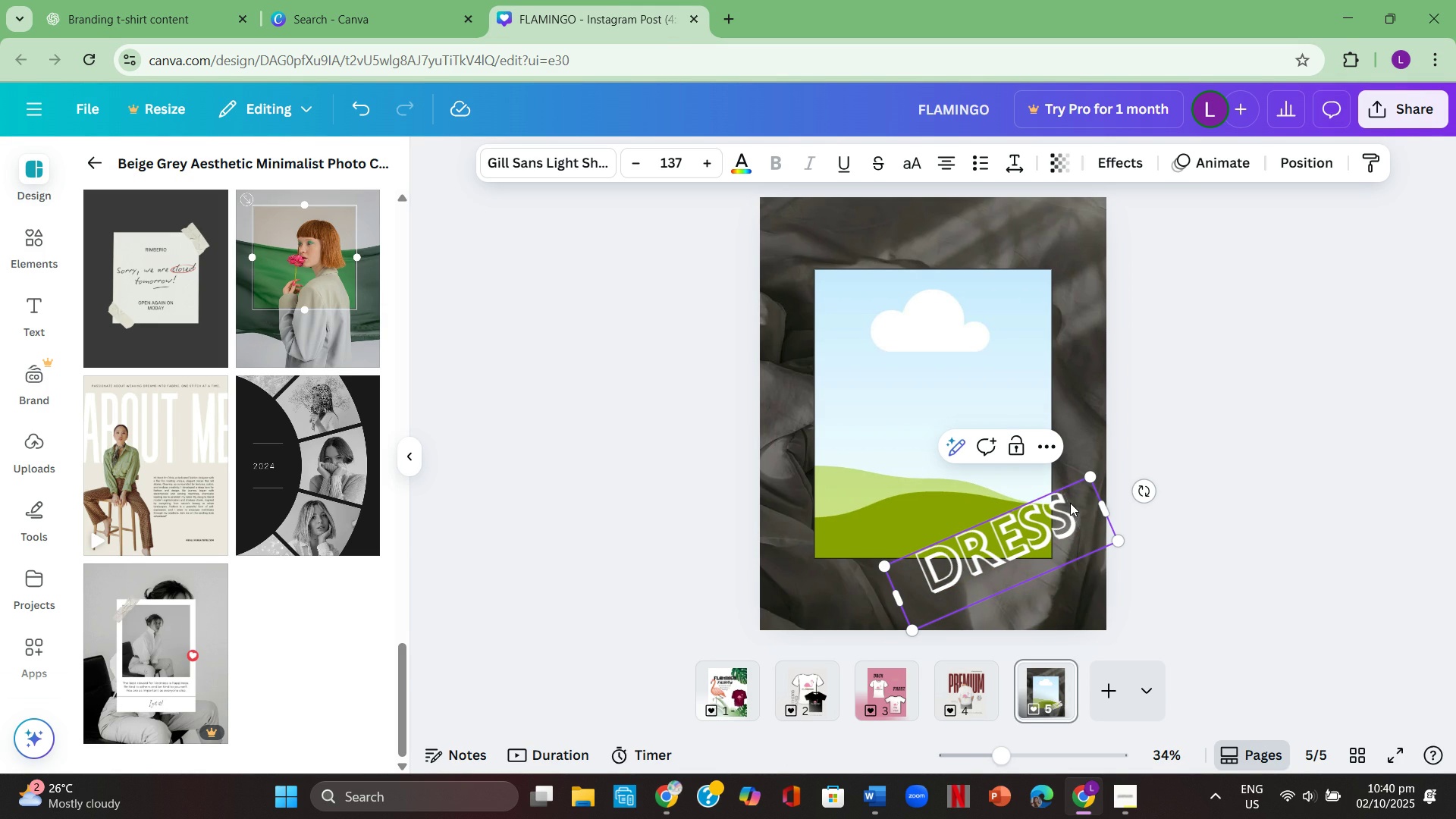 
key(Backspace)
 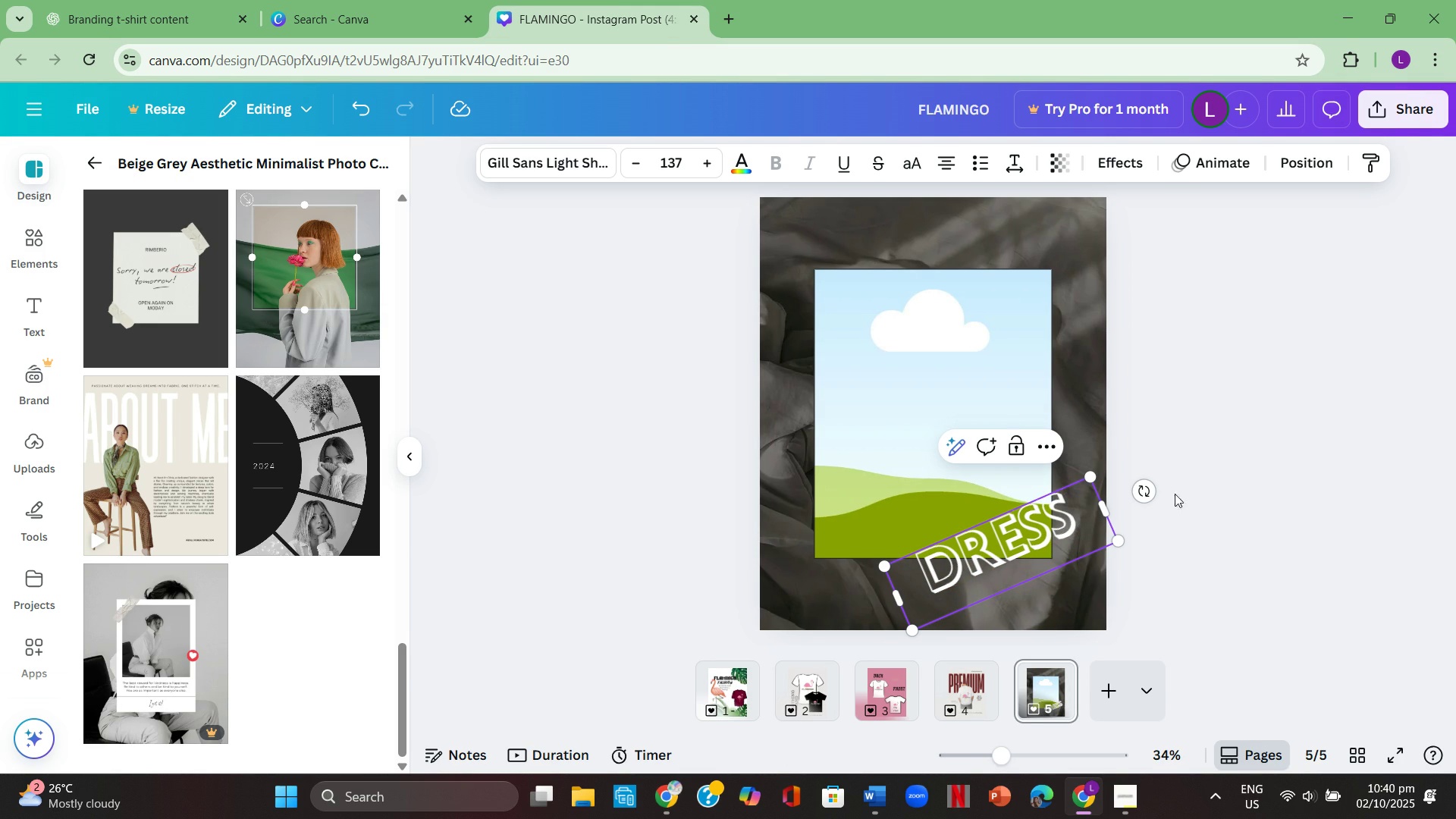 
left_click([1290, 446])
 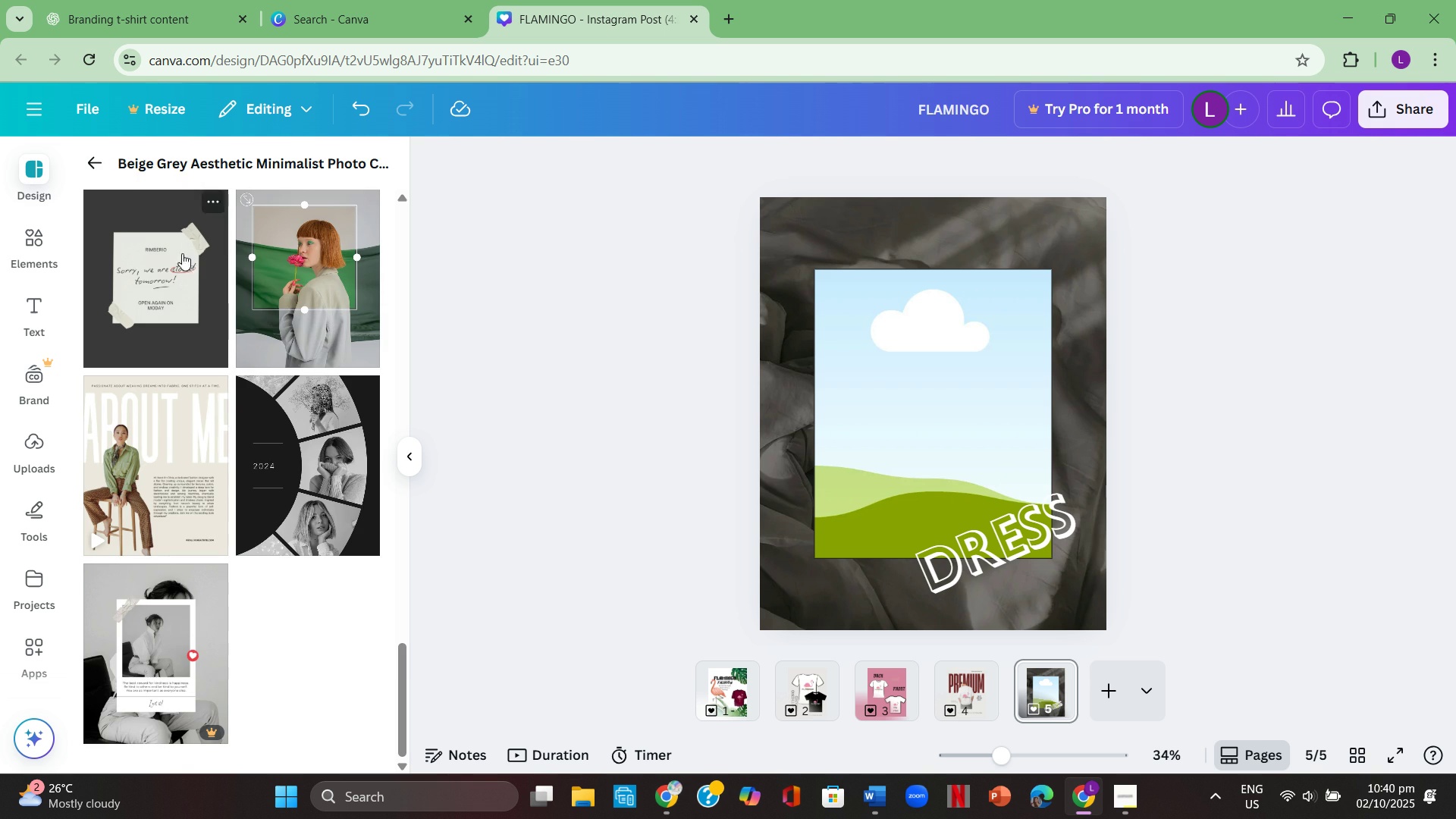 
left_click([99, 165])
 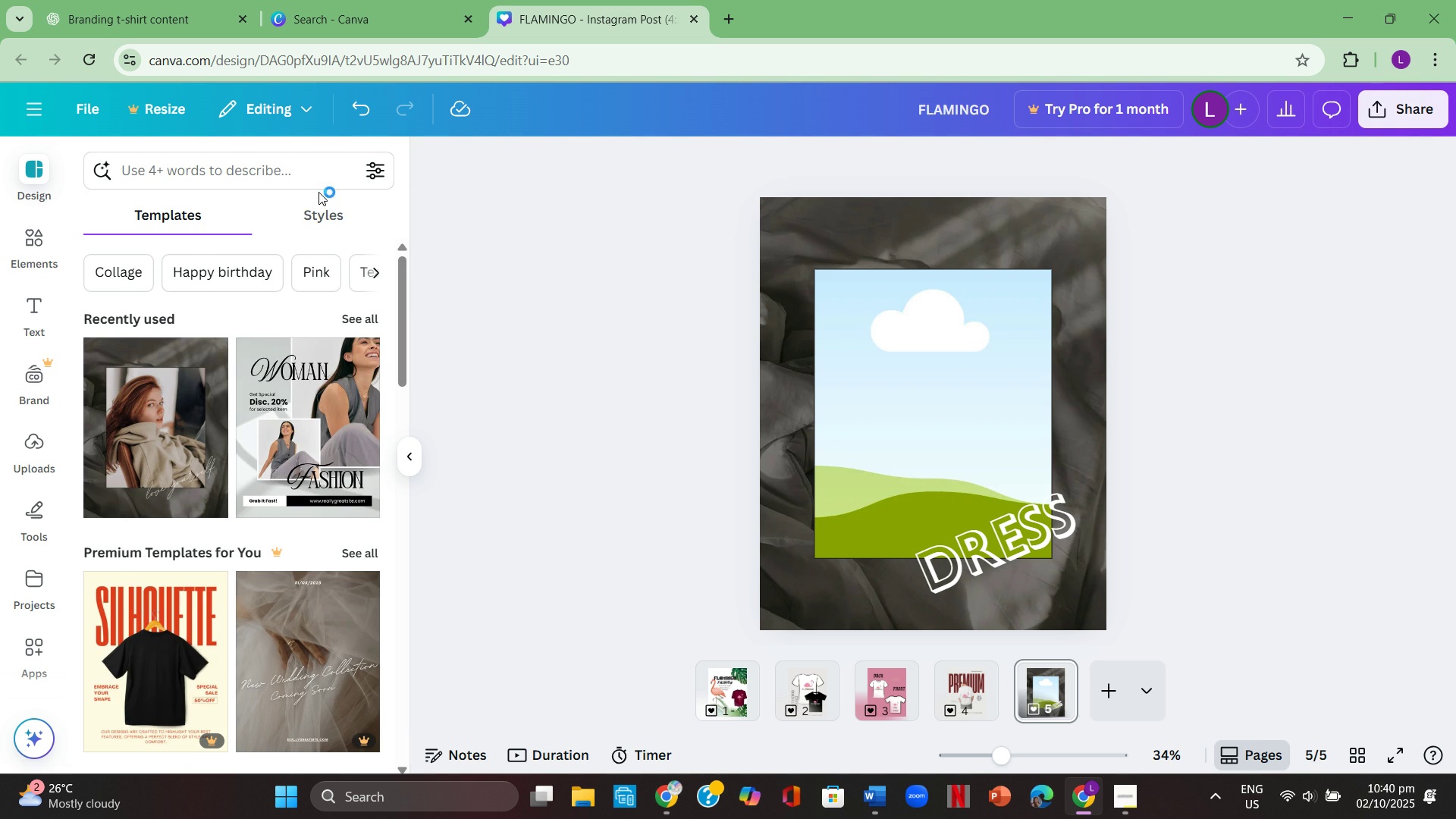 
left_click([307, 176])
 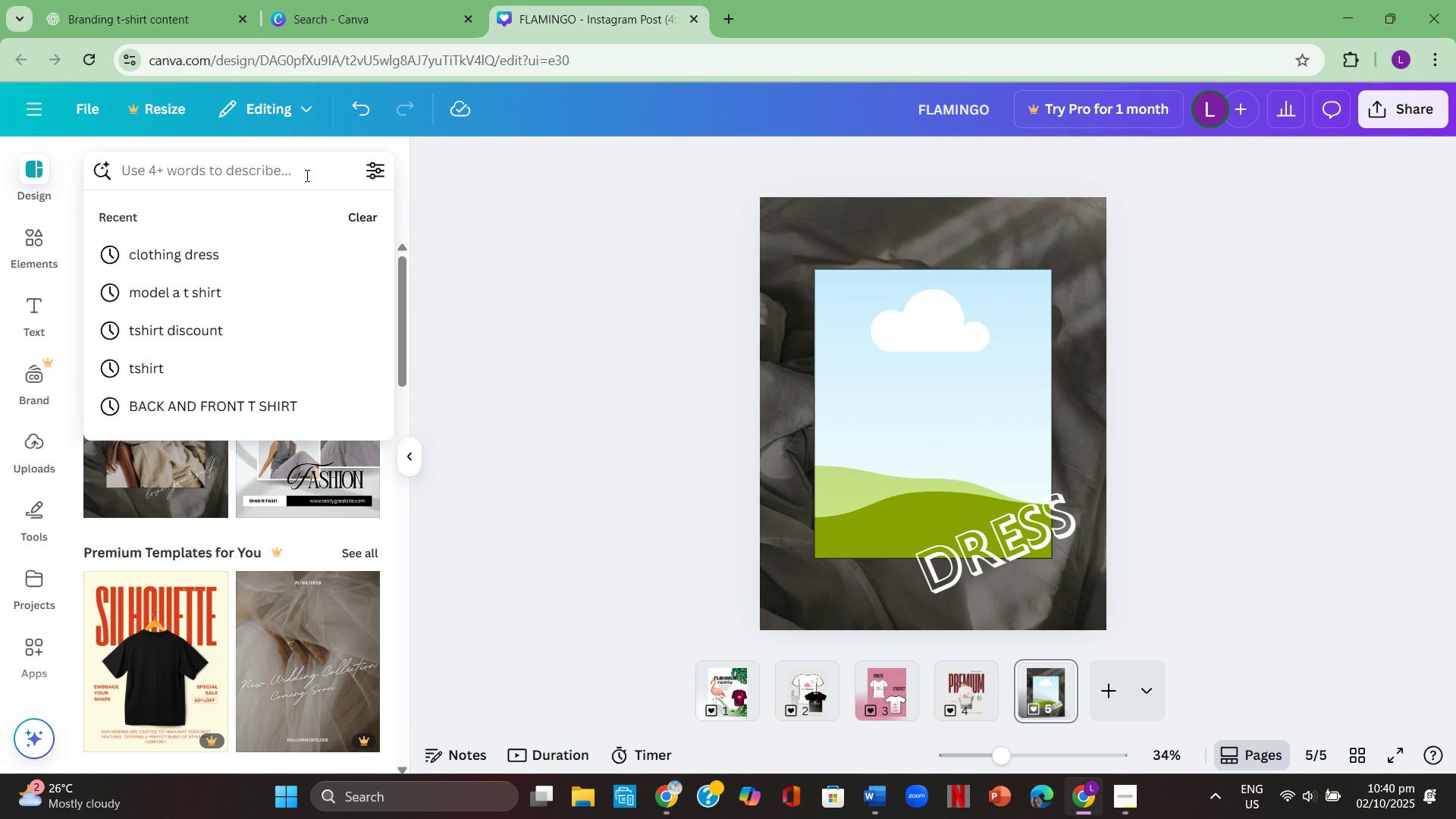 
type(flamingo dress)
 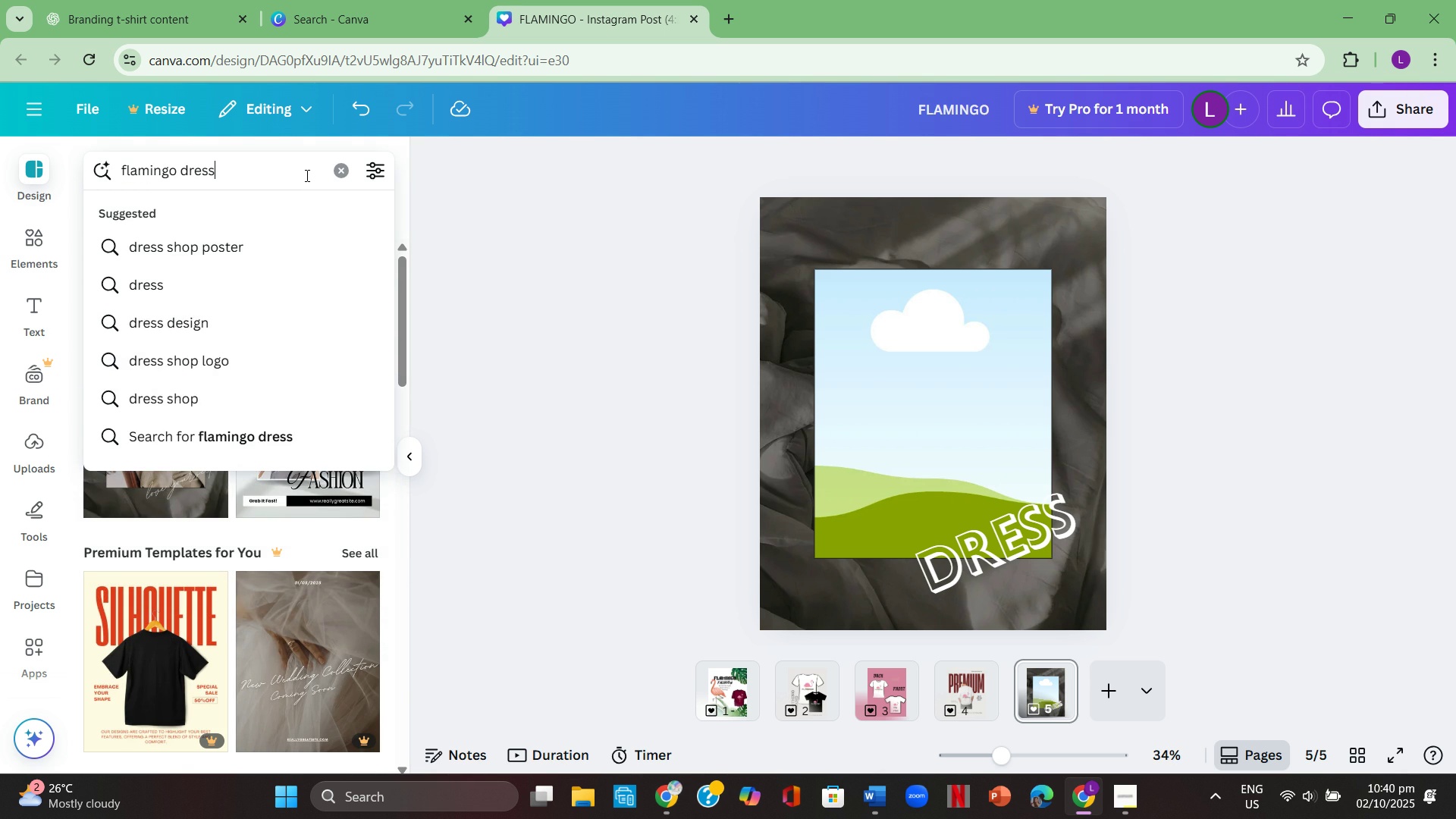 
key(Enter)
 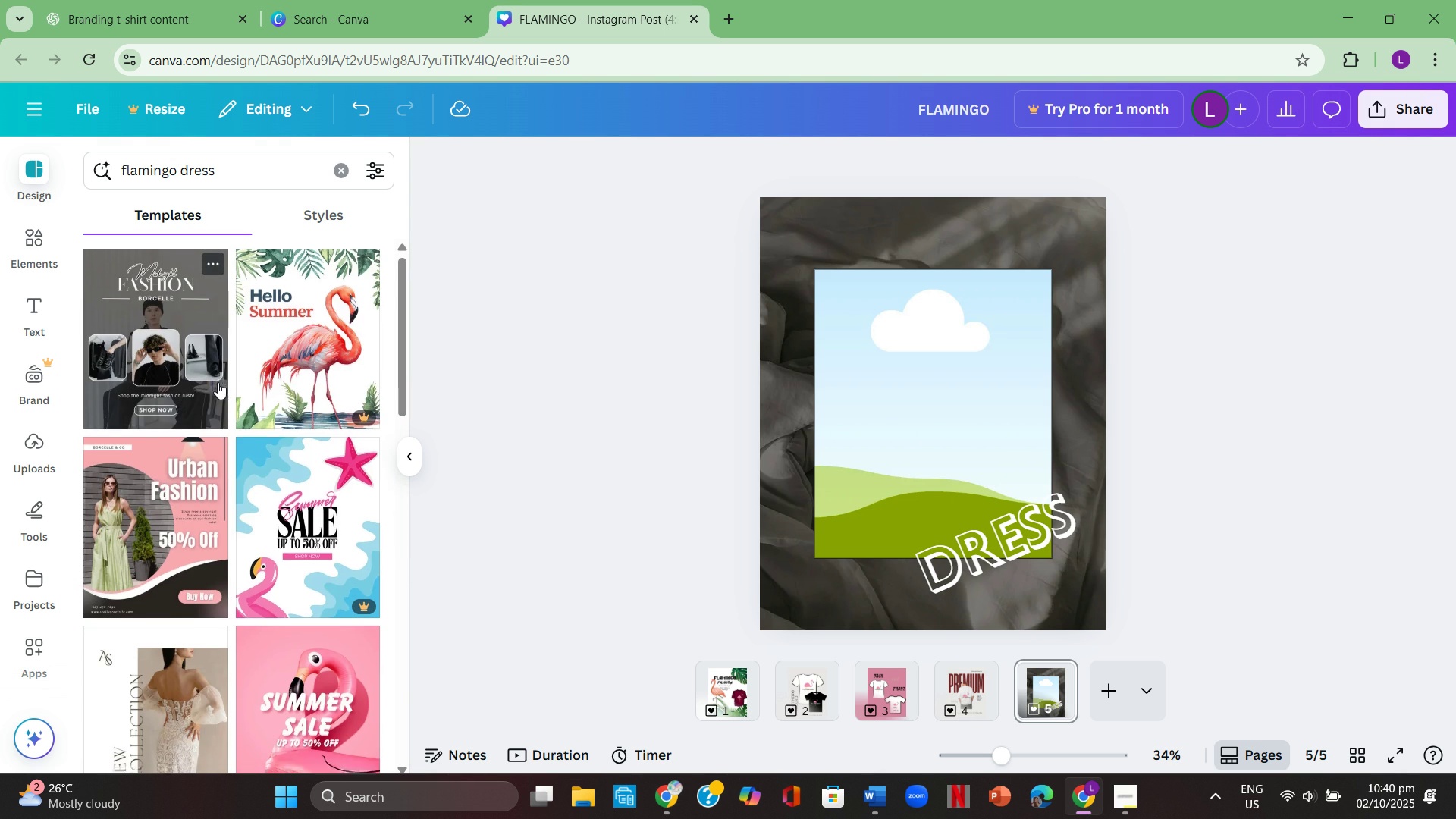 
scroll: coordinate [218, 382], scroll_direction: down, amount: 2.0
 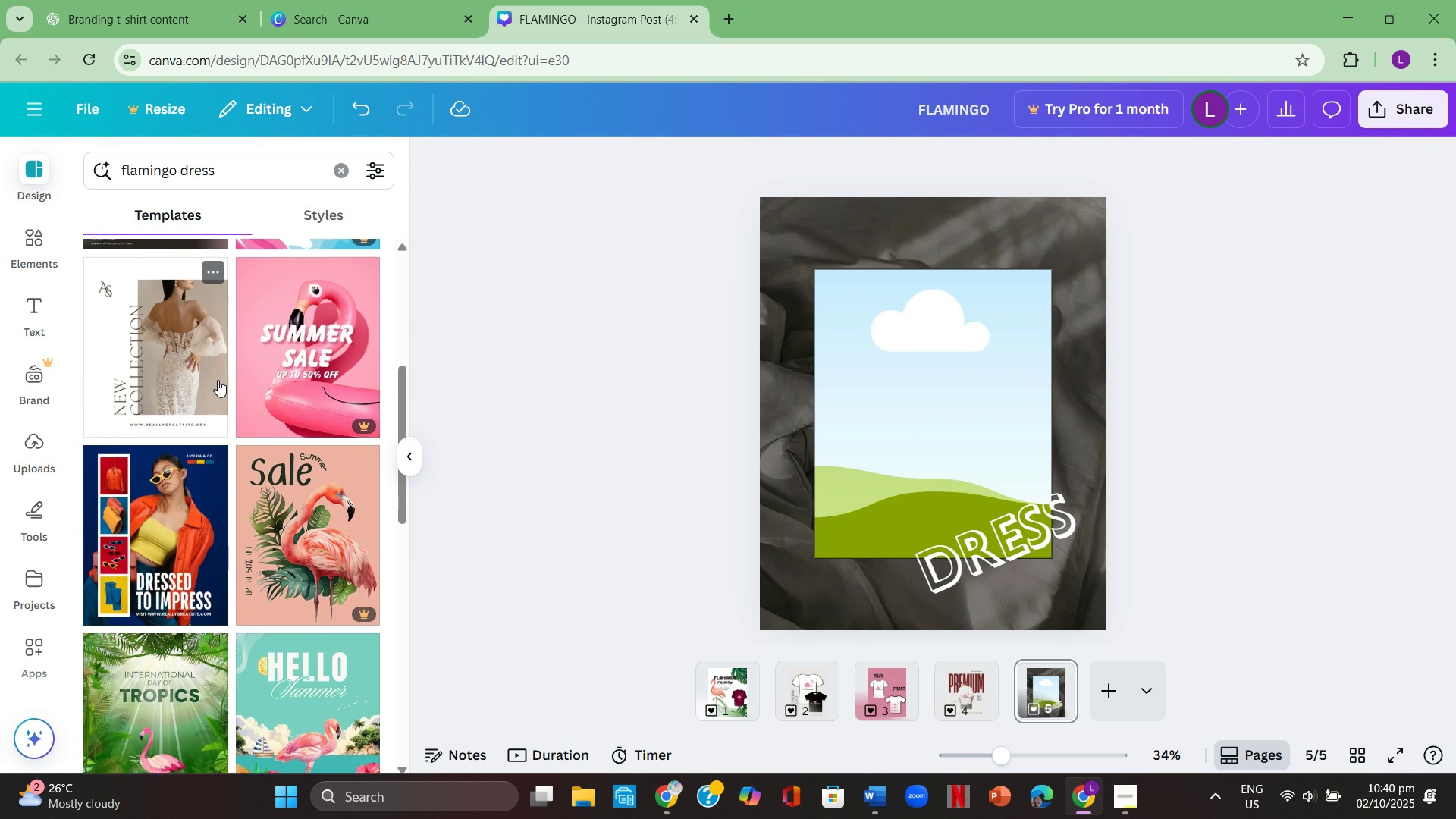 
scroll: coordinate [218, 378], scroll_direction: none, amount: 0.0
 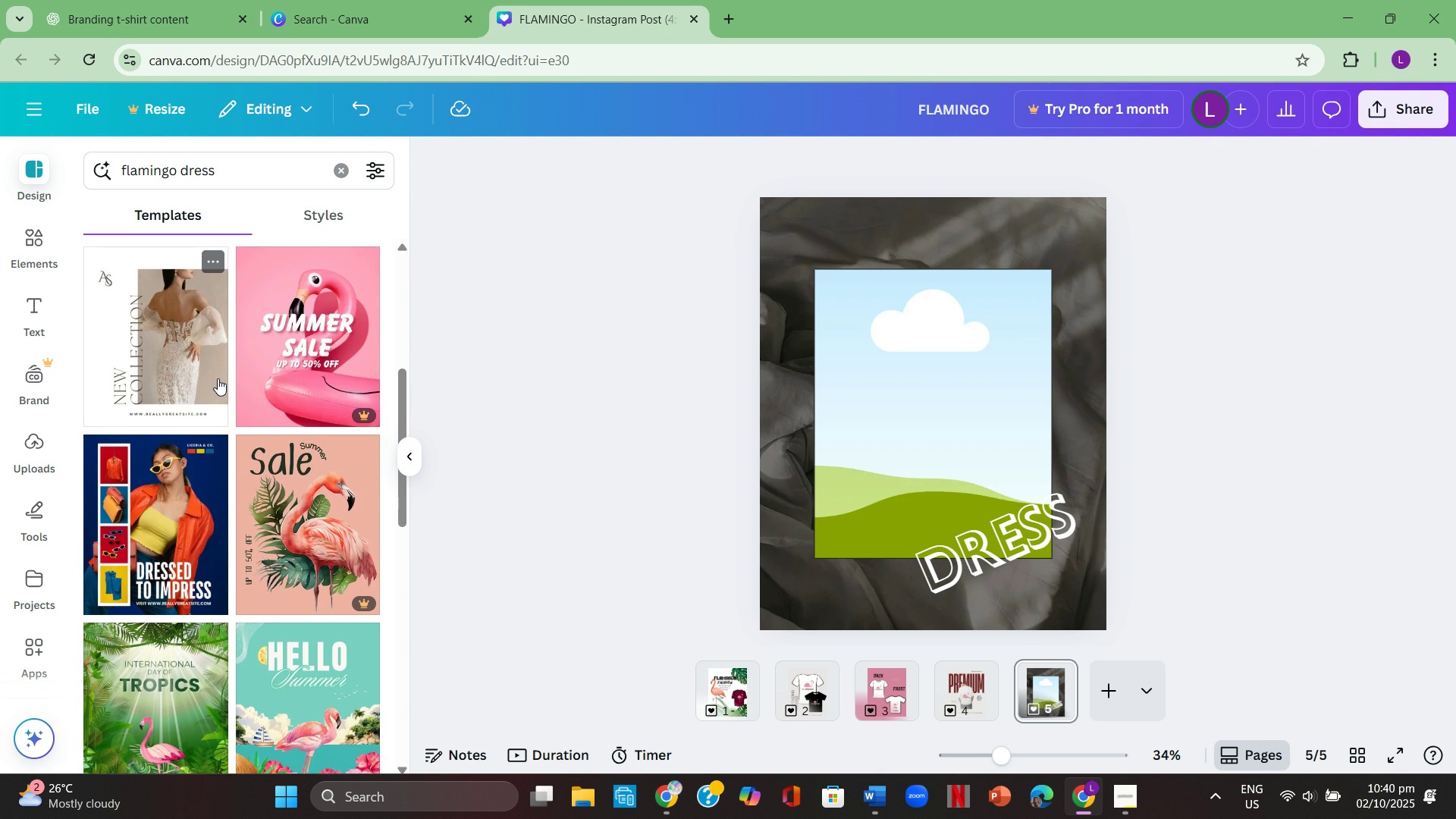 
scroll: coordinate [221, 377], scroll_direction: down, amount: 10.0
 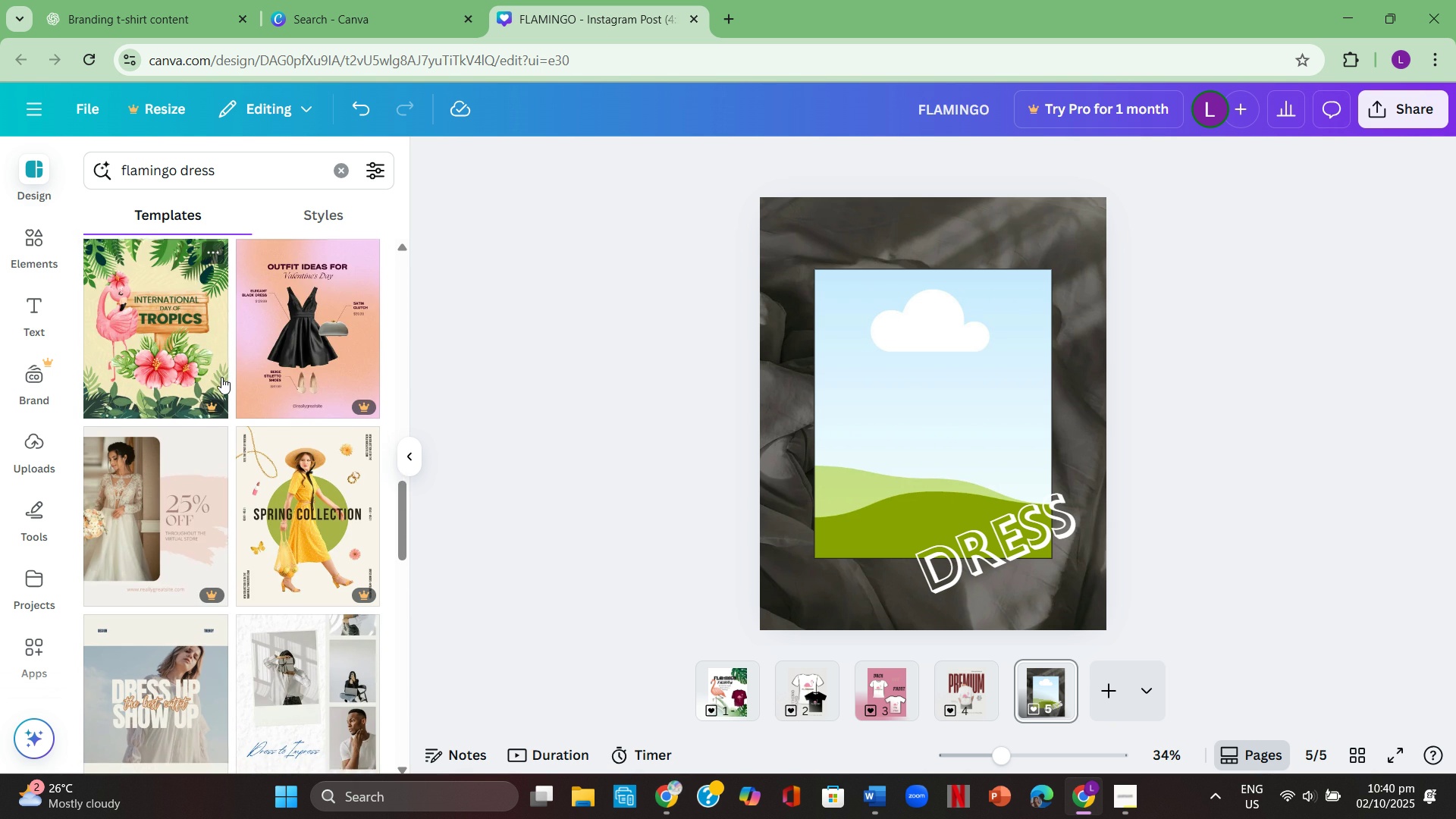 
scroll: coordinate [167, 467], scroll_direction: down, amount: 4.0
 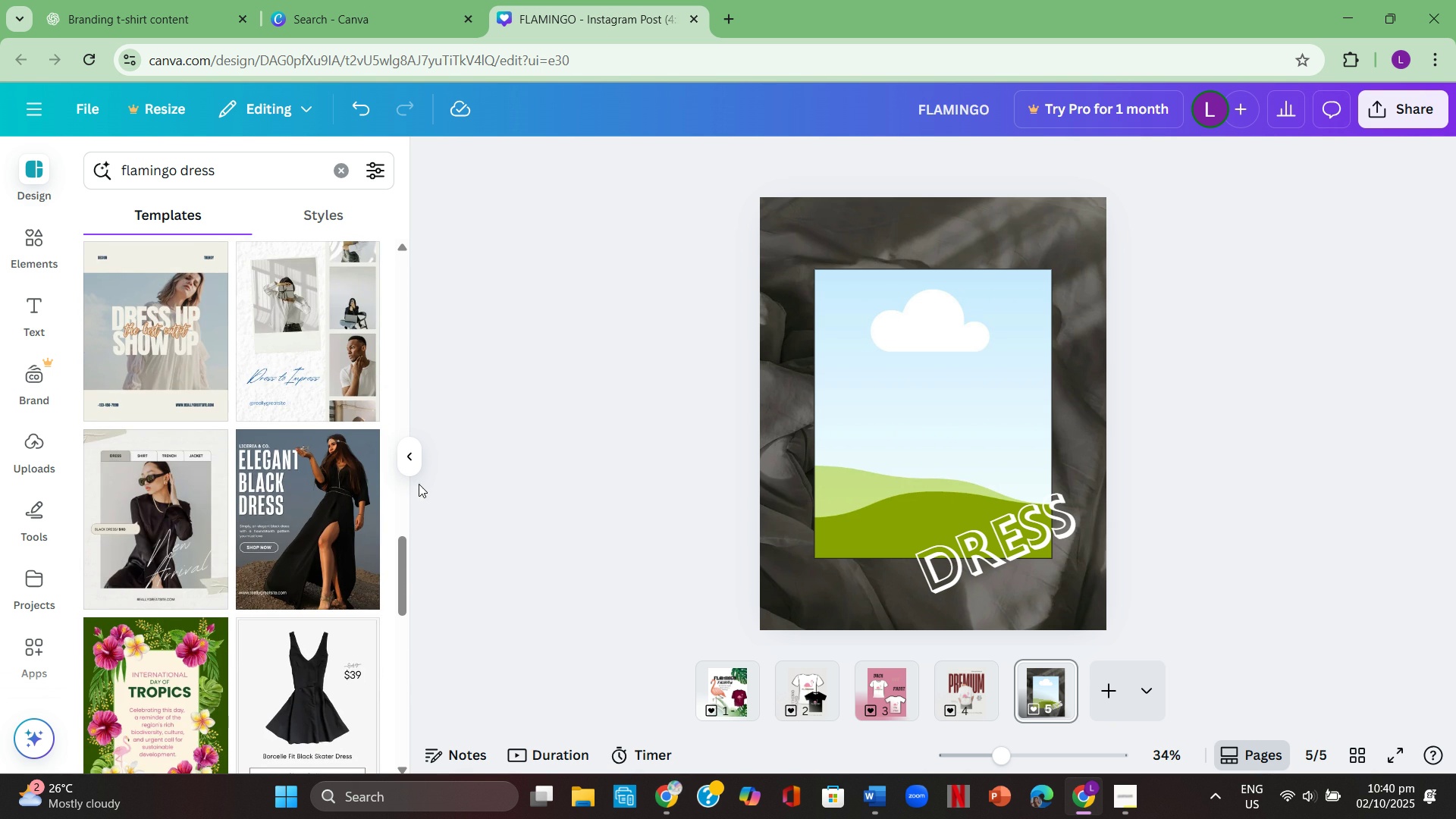 
mouse_move([133, 517])
 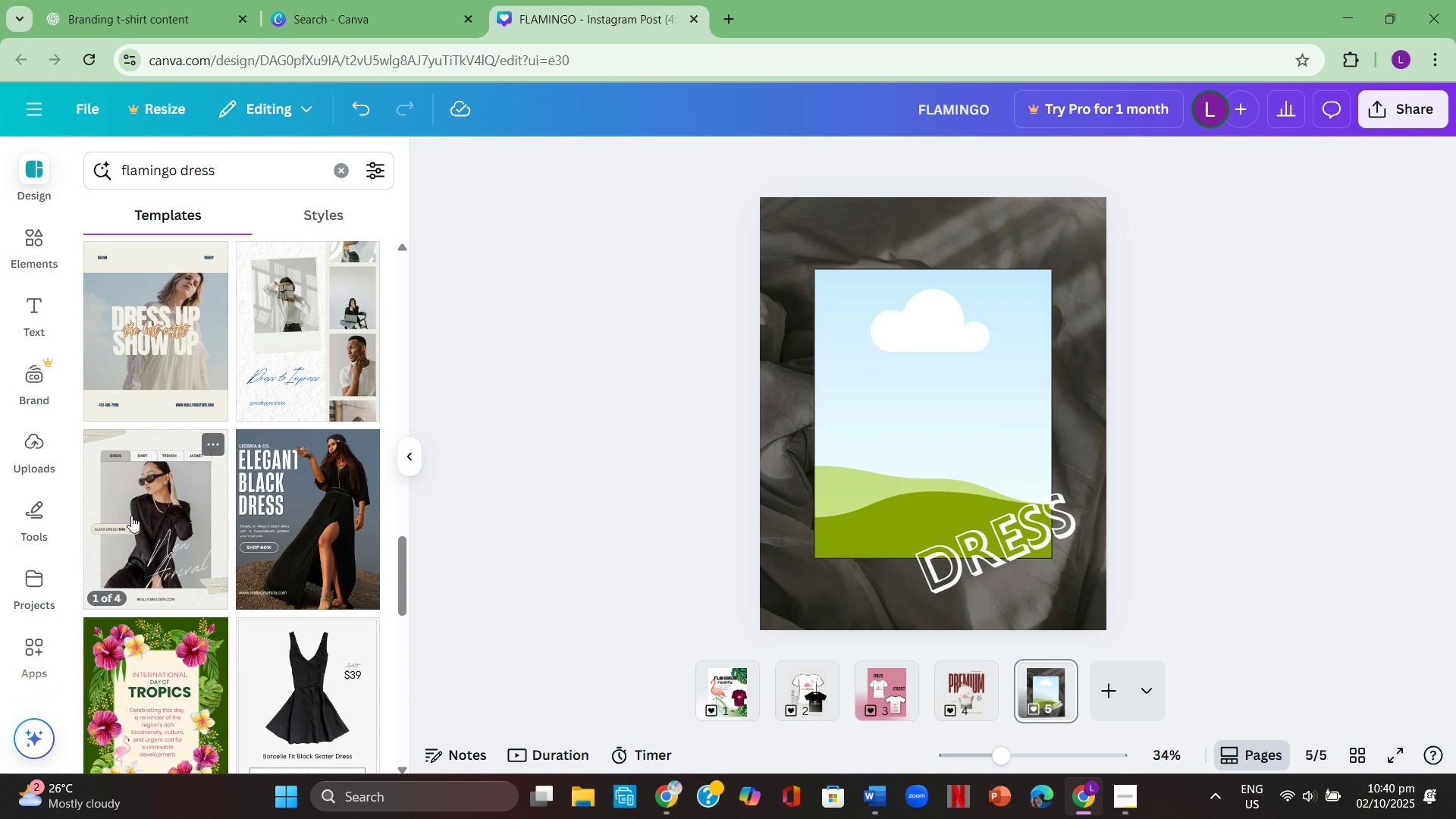 
left_click([131, 516])
 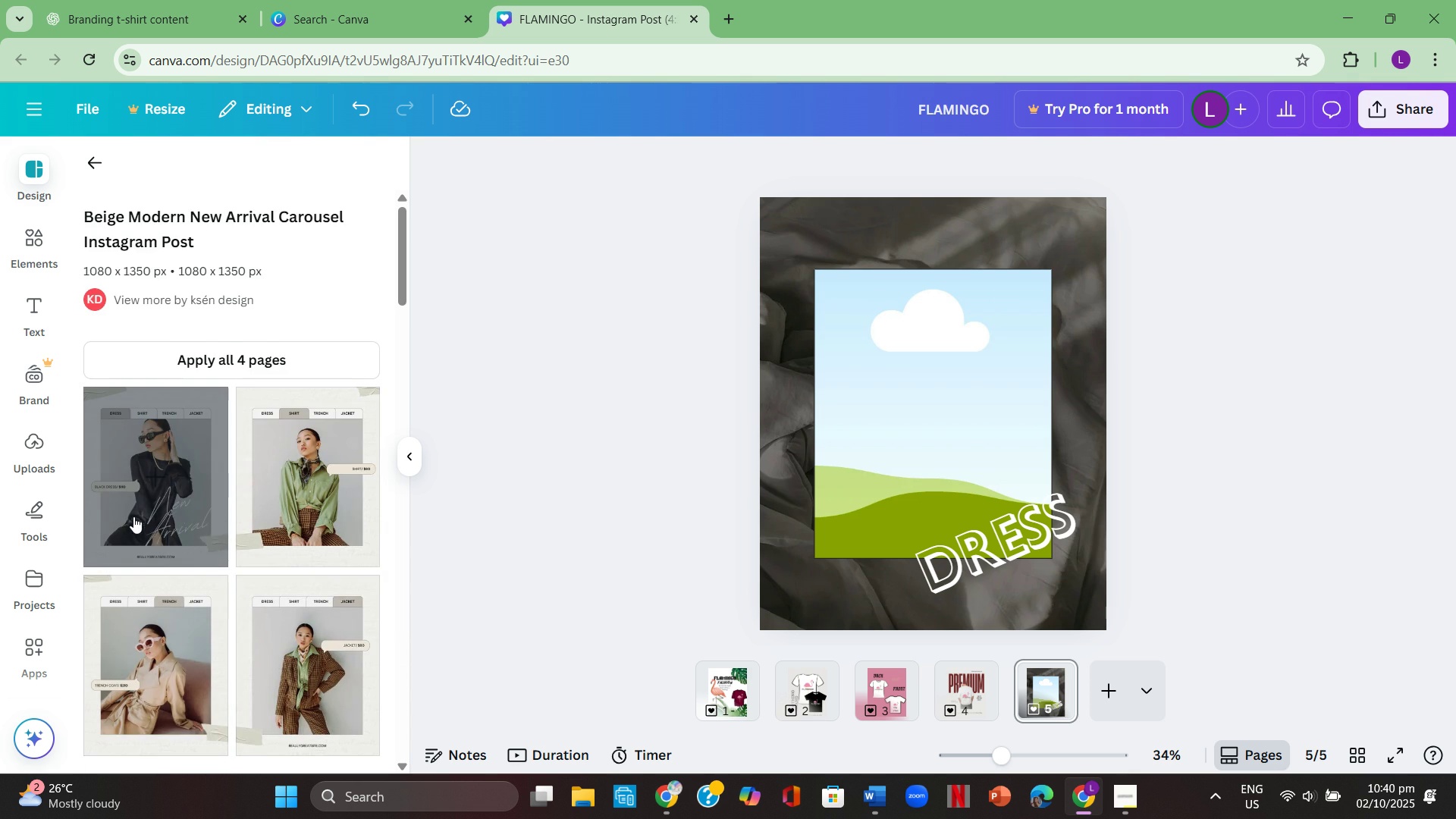 
scroll: coordinate [156, 515], scroll_direction: down, amount: 1.0
 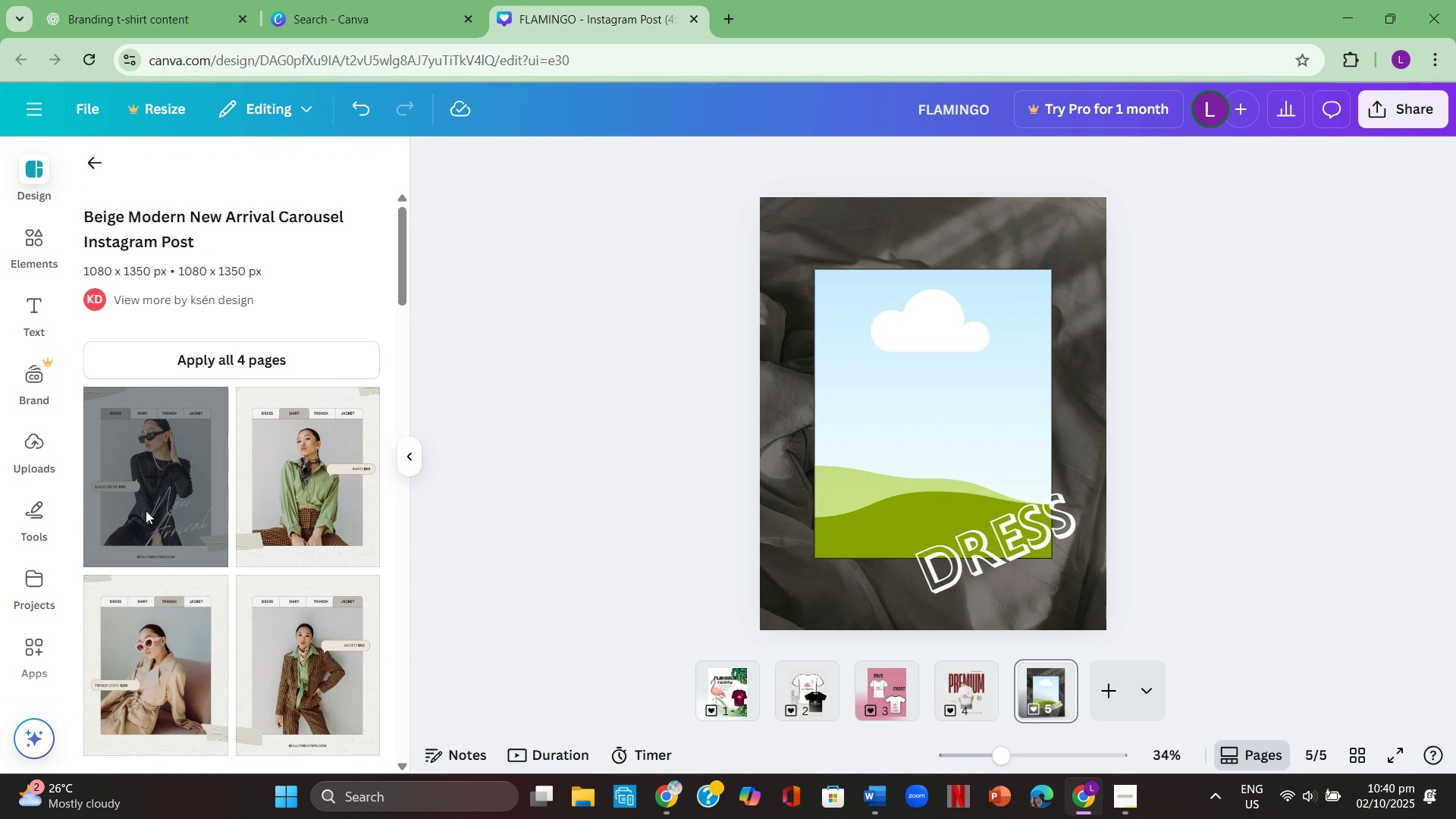 
left_click([146, 510])
 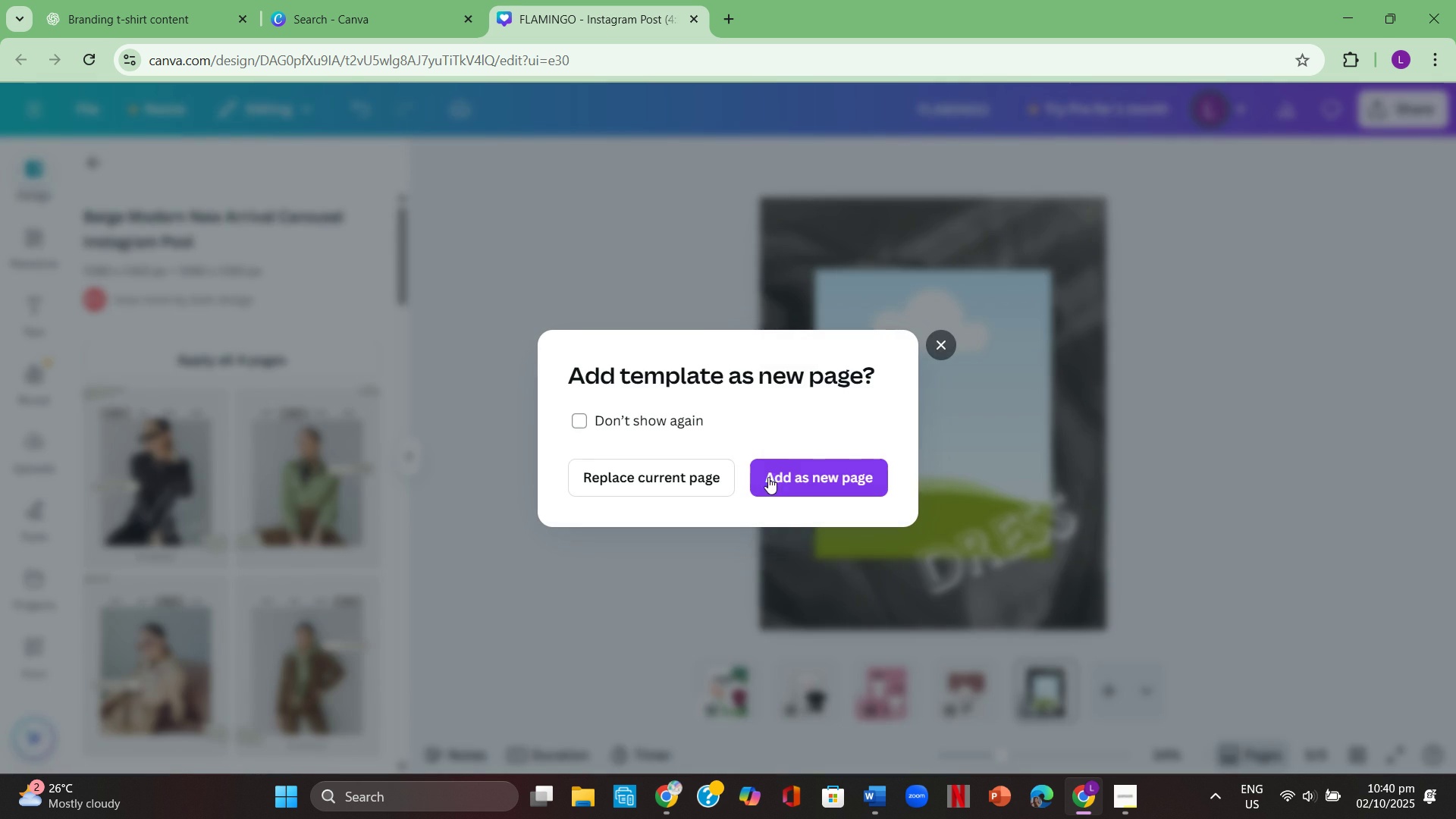 
left_click([776, 477])
 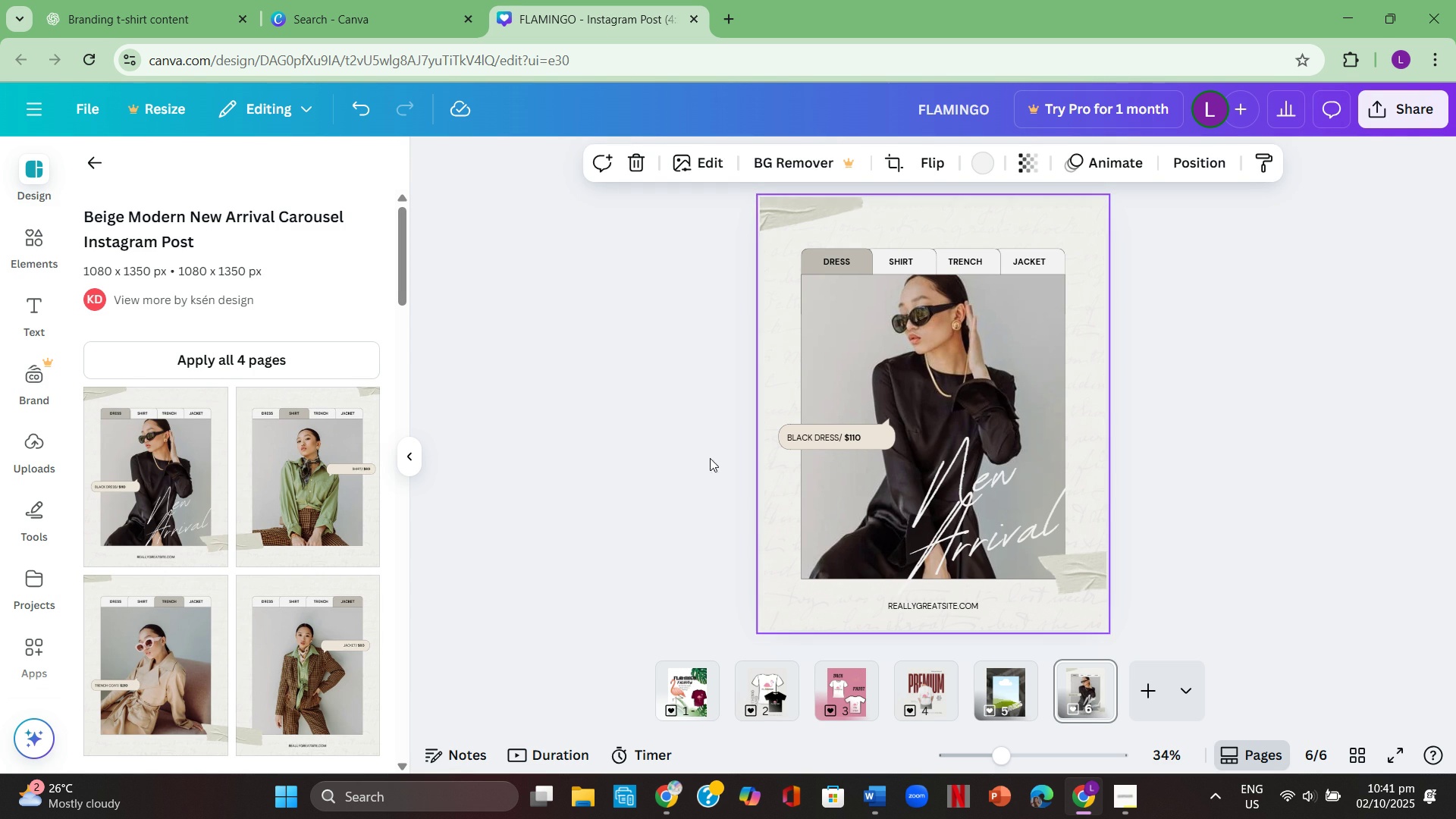 
left_click([665, 446])
 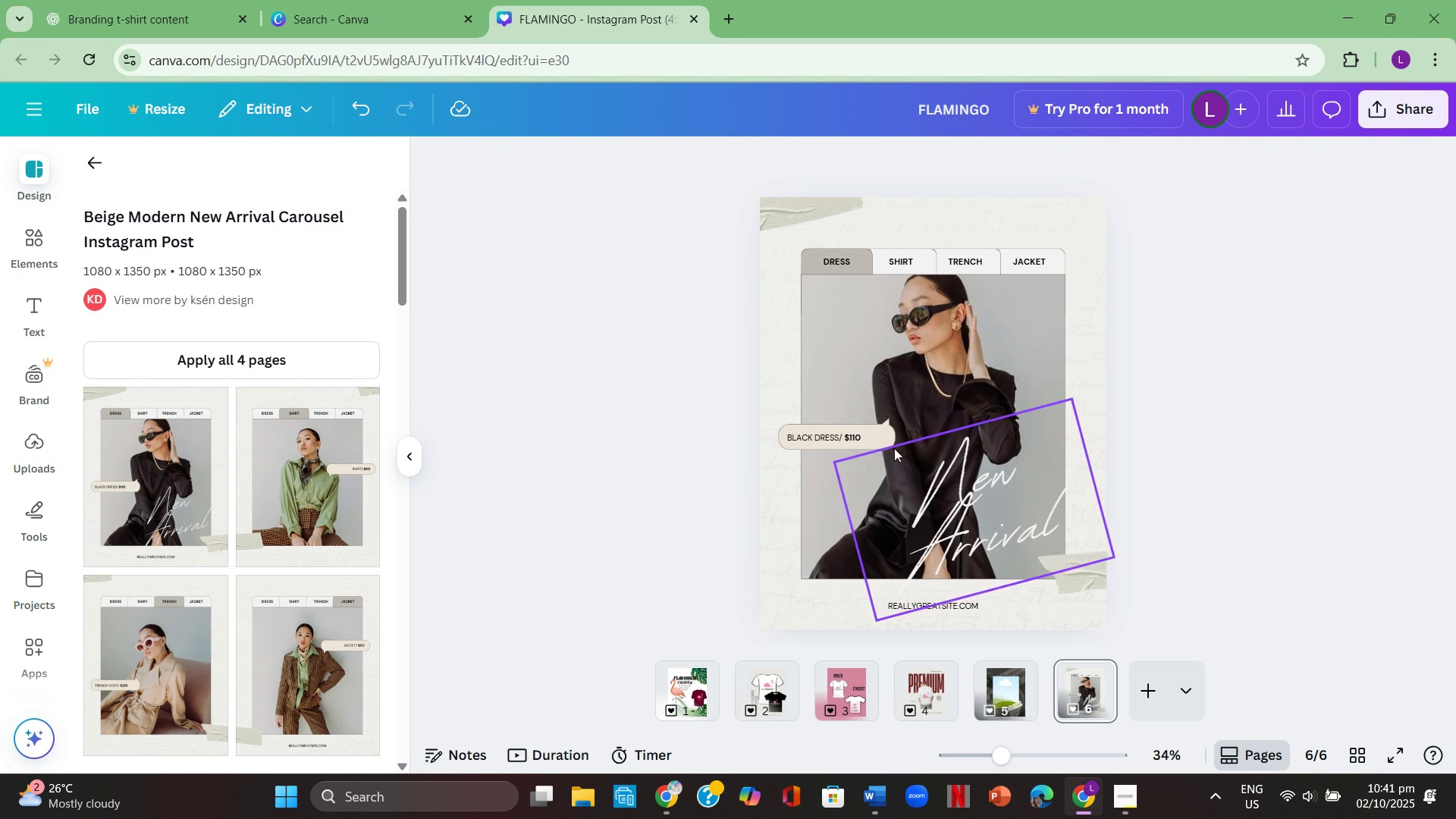 
left_click([906, 260])
 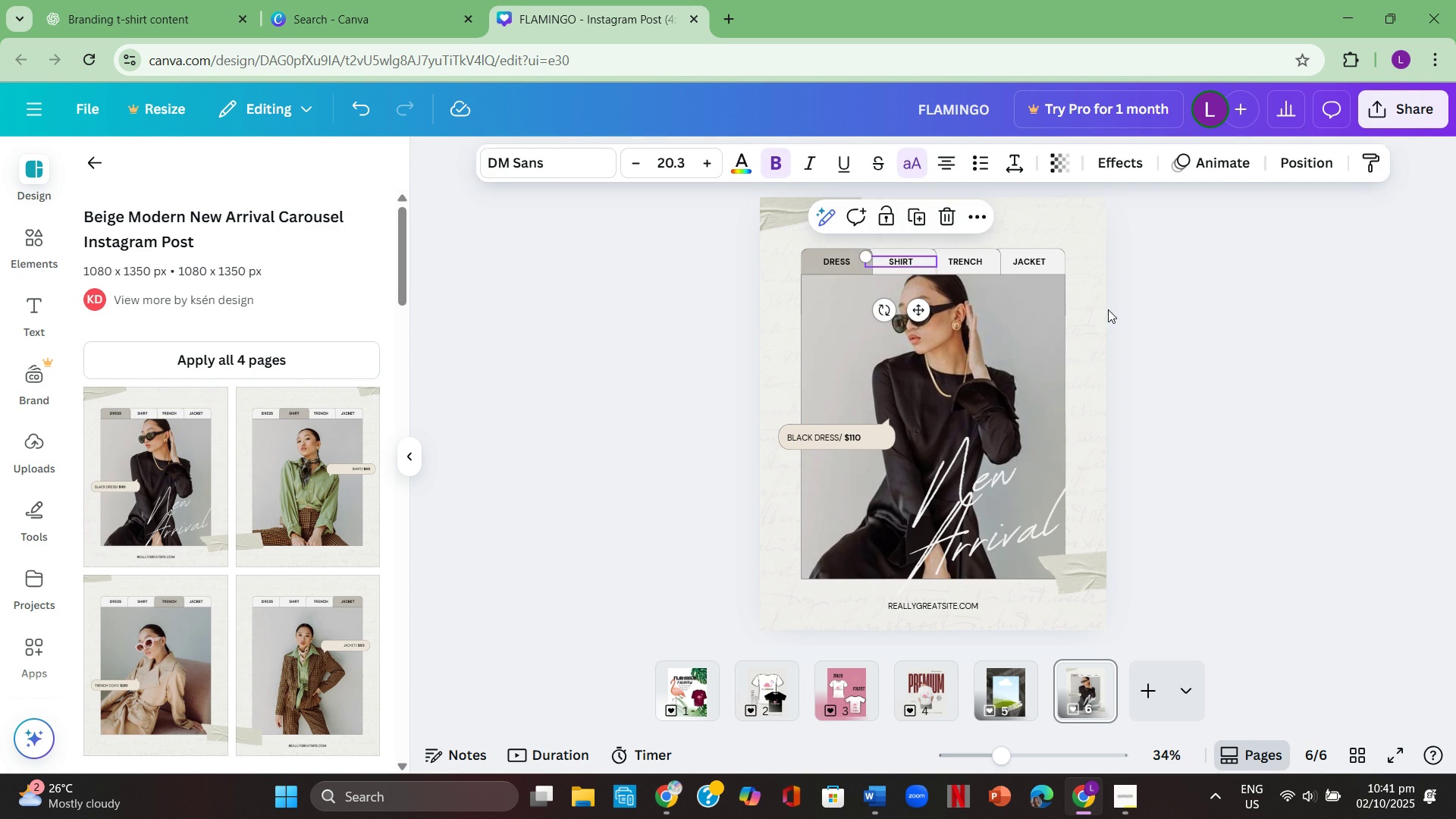 
left_click([1108, 309])
 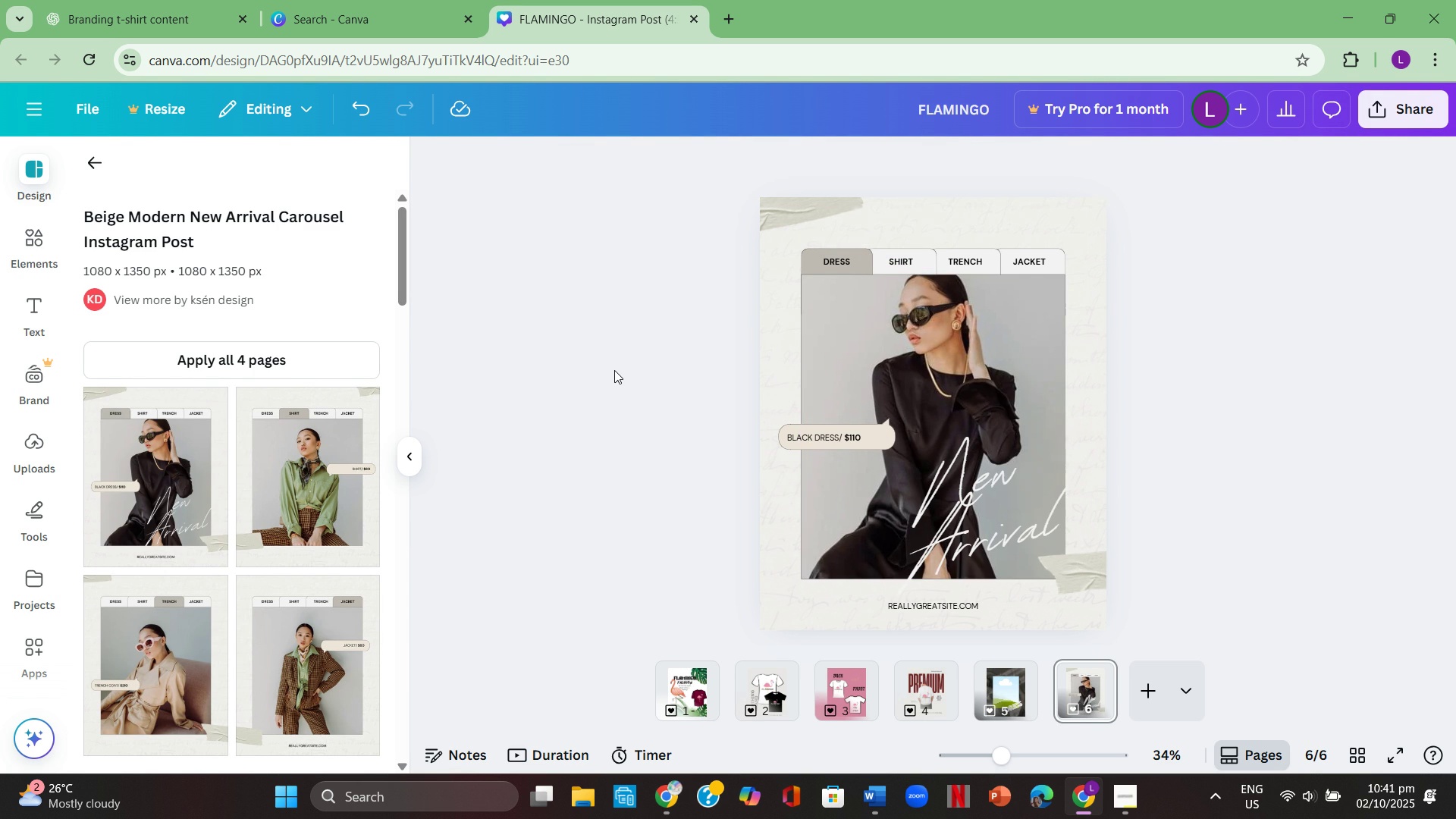 
left_click([614, 370])
 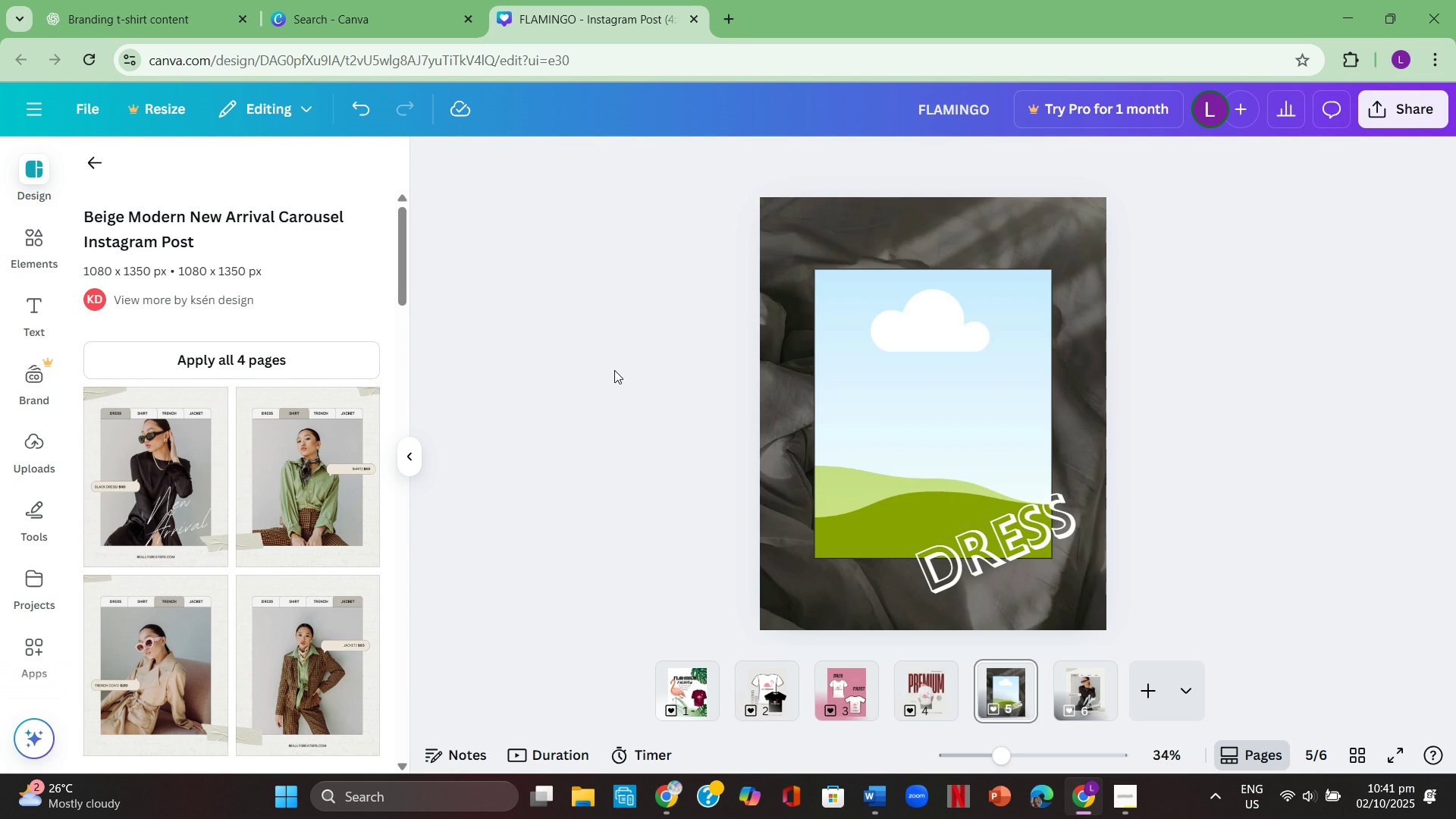 
scroll: coordinate [614, 370], scroll_direction: up, amount: 1.0
 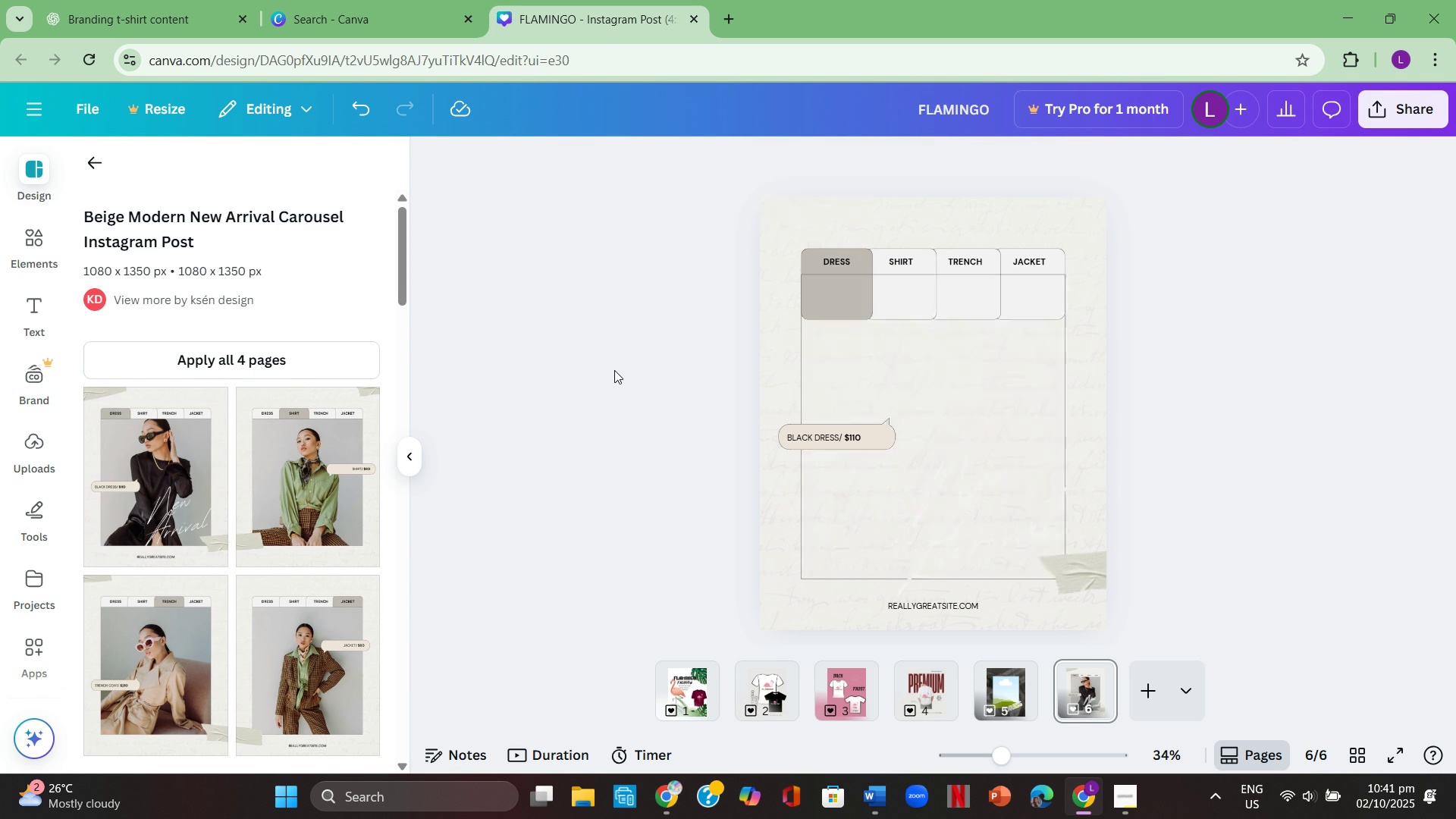 
scroll: coordinate [615, 369], scroll_direction: none, amount: 0.0
 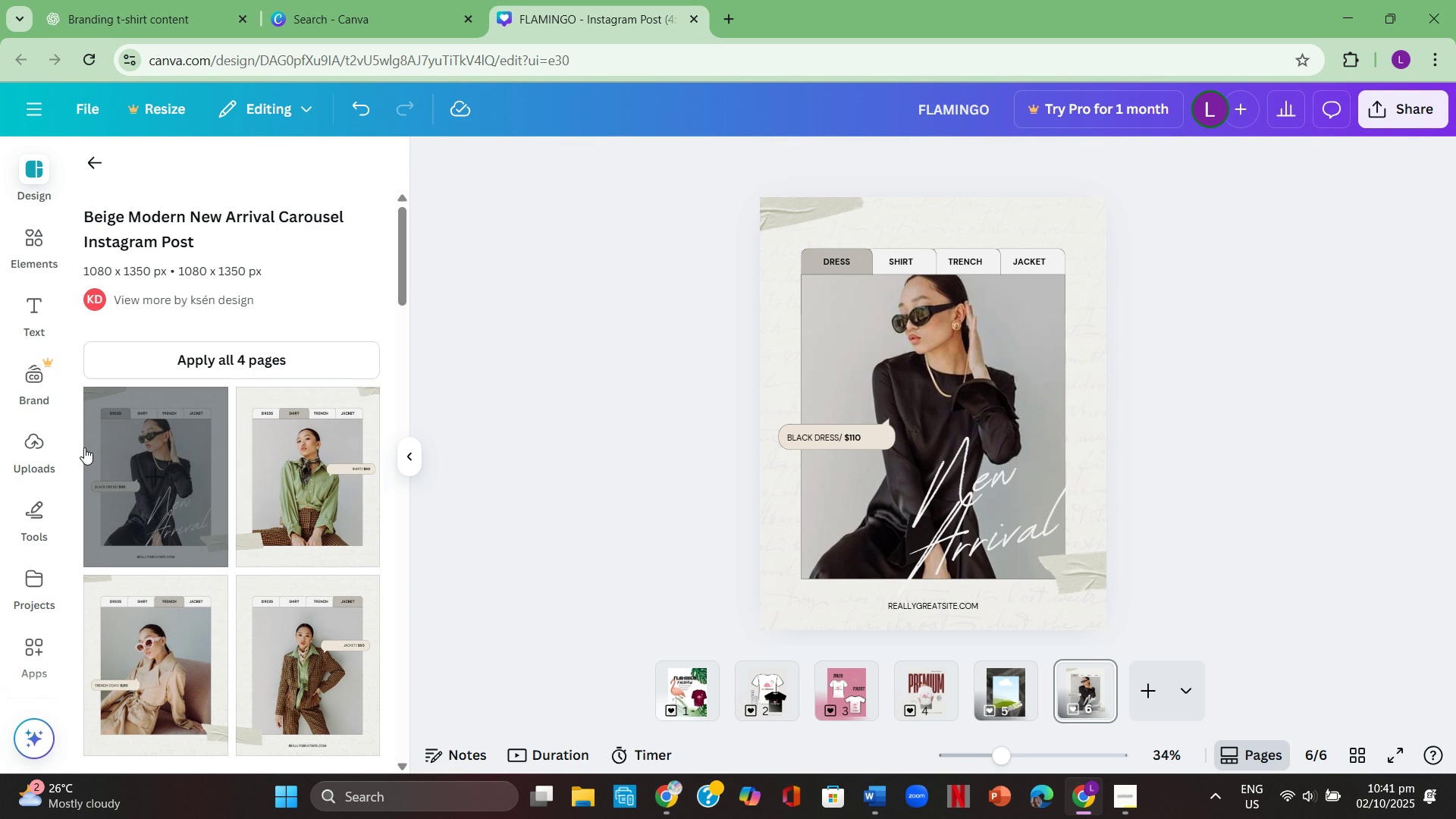 
wait(5.06)
 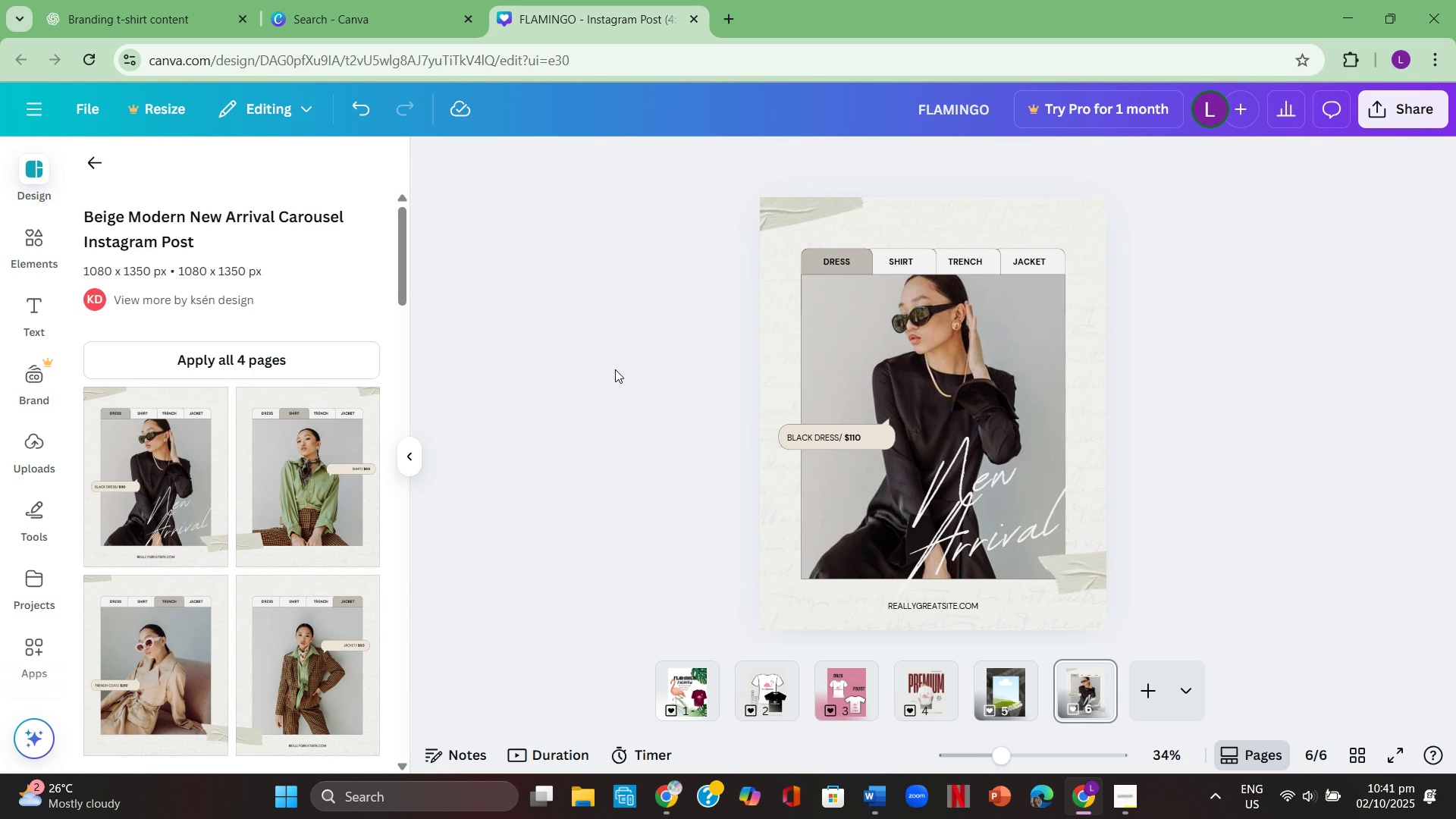 
scroll: coordinate [543, 474], scroll_direction: none, amount: 0.0
 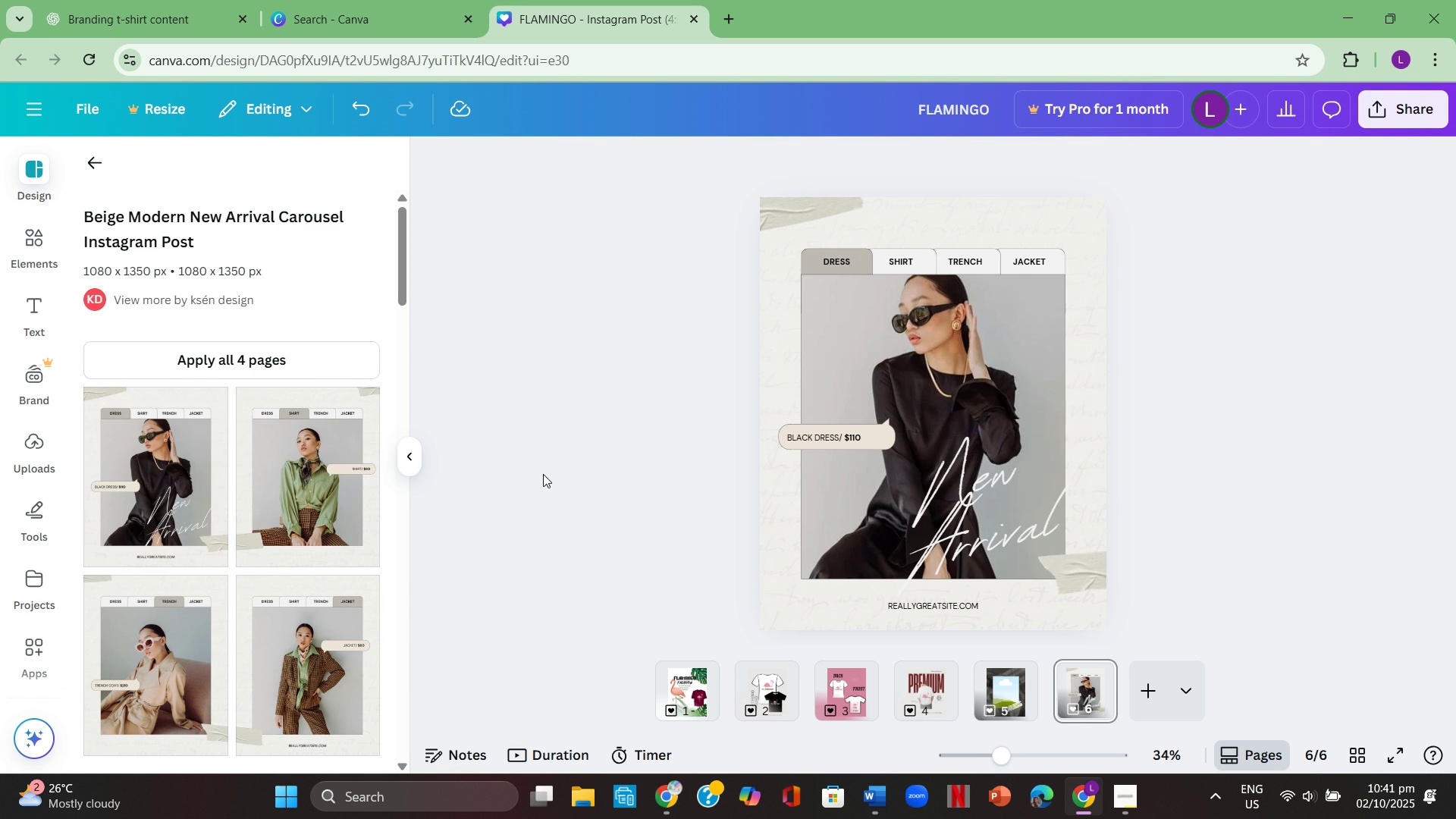 
scroll: coordinate [626, 476], scroll_direction: down, amount: 3.0
 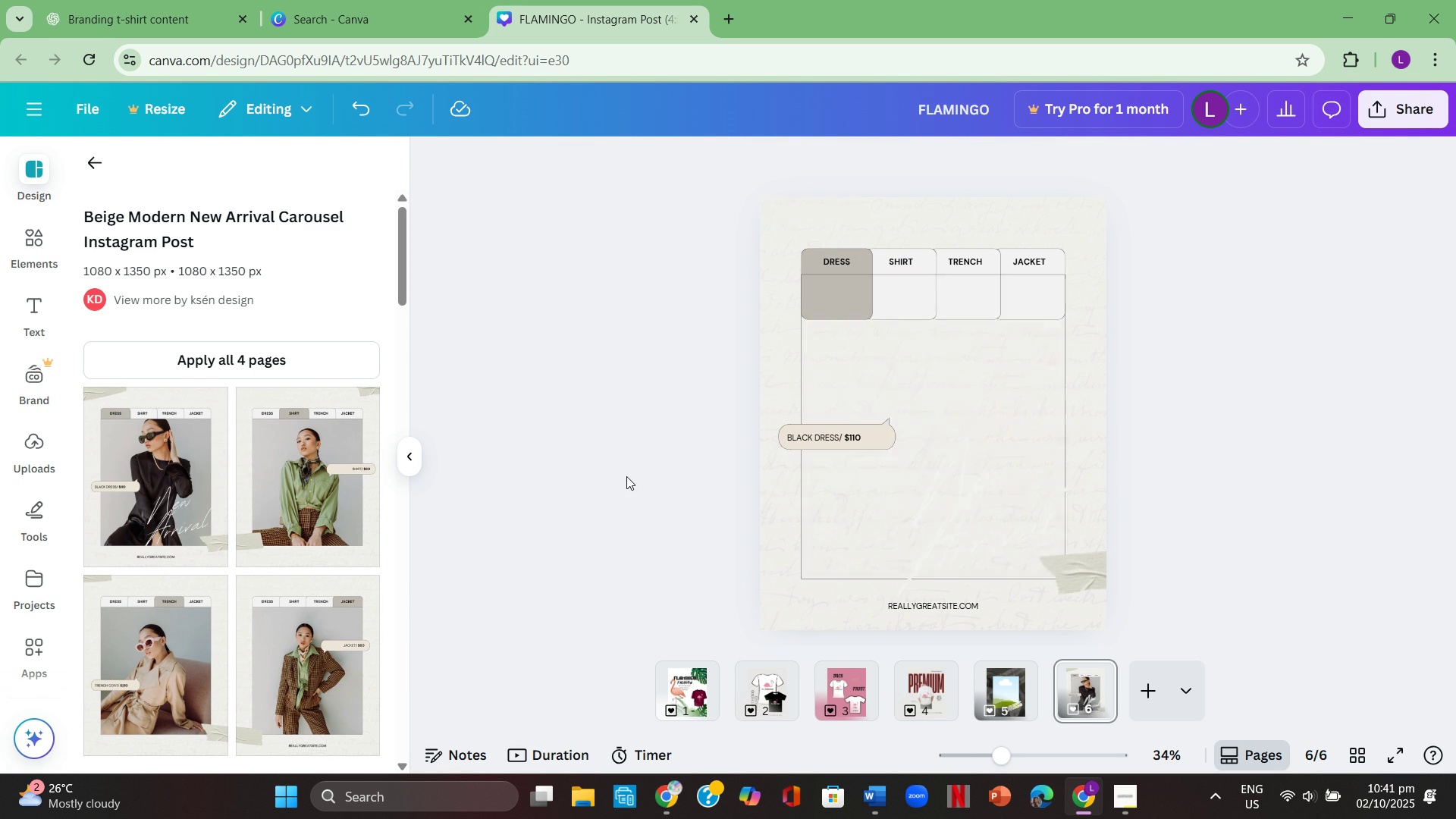 
scroll: coordinate [626, 476], scroll_direction: none, amount: 0.0
 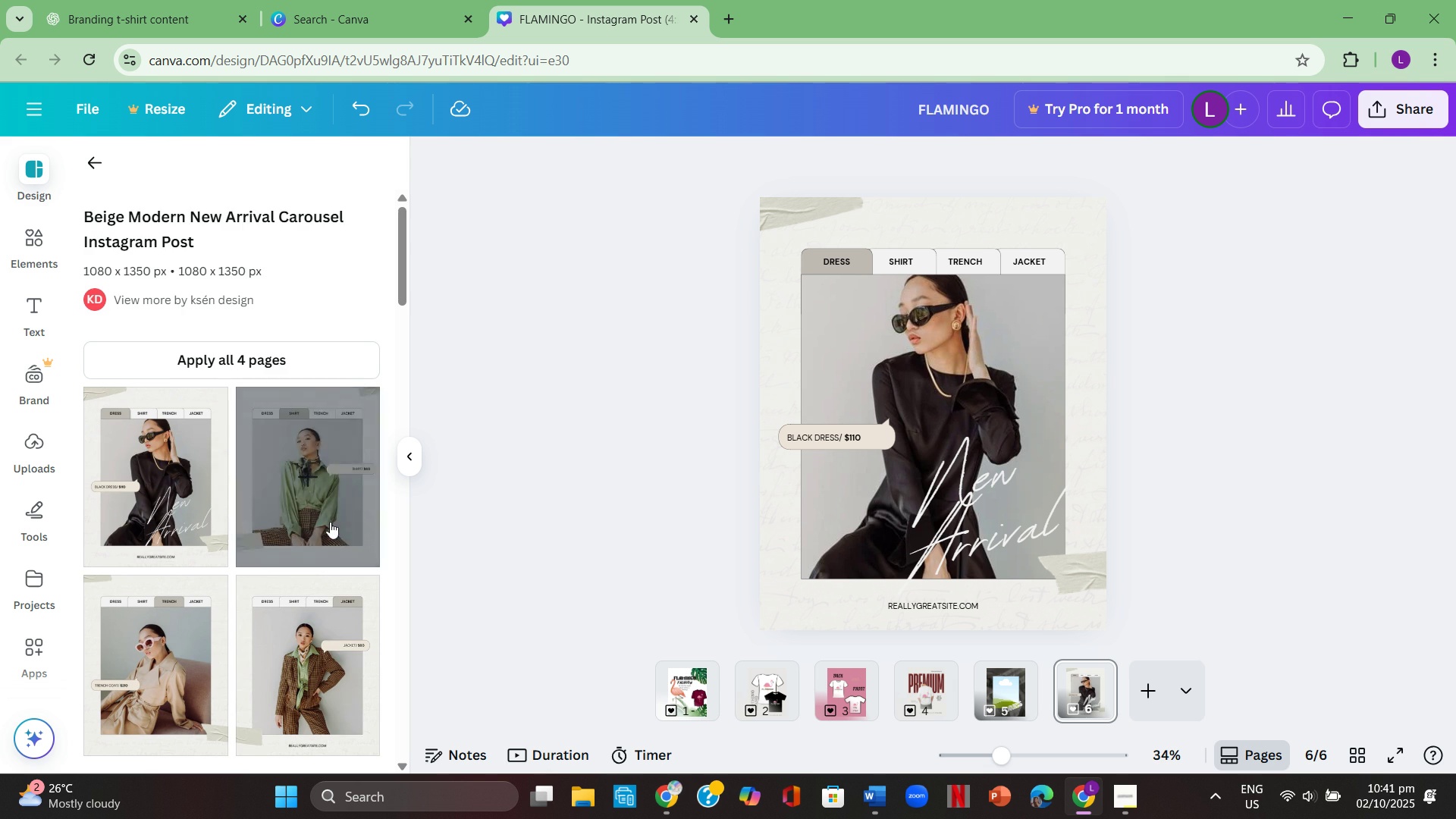 
scroll: coordinate [330, 522], scroll_direction: down, amount: 2.0
 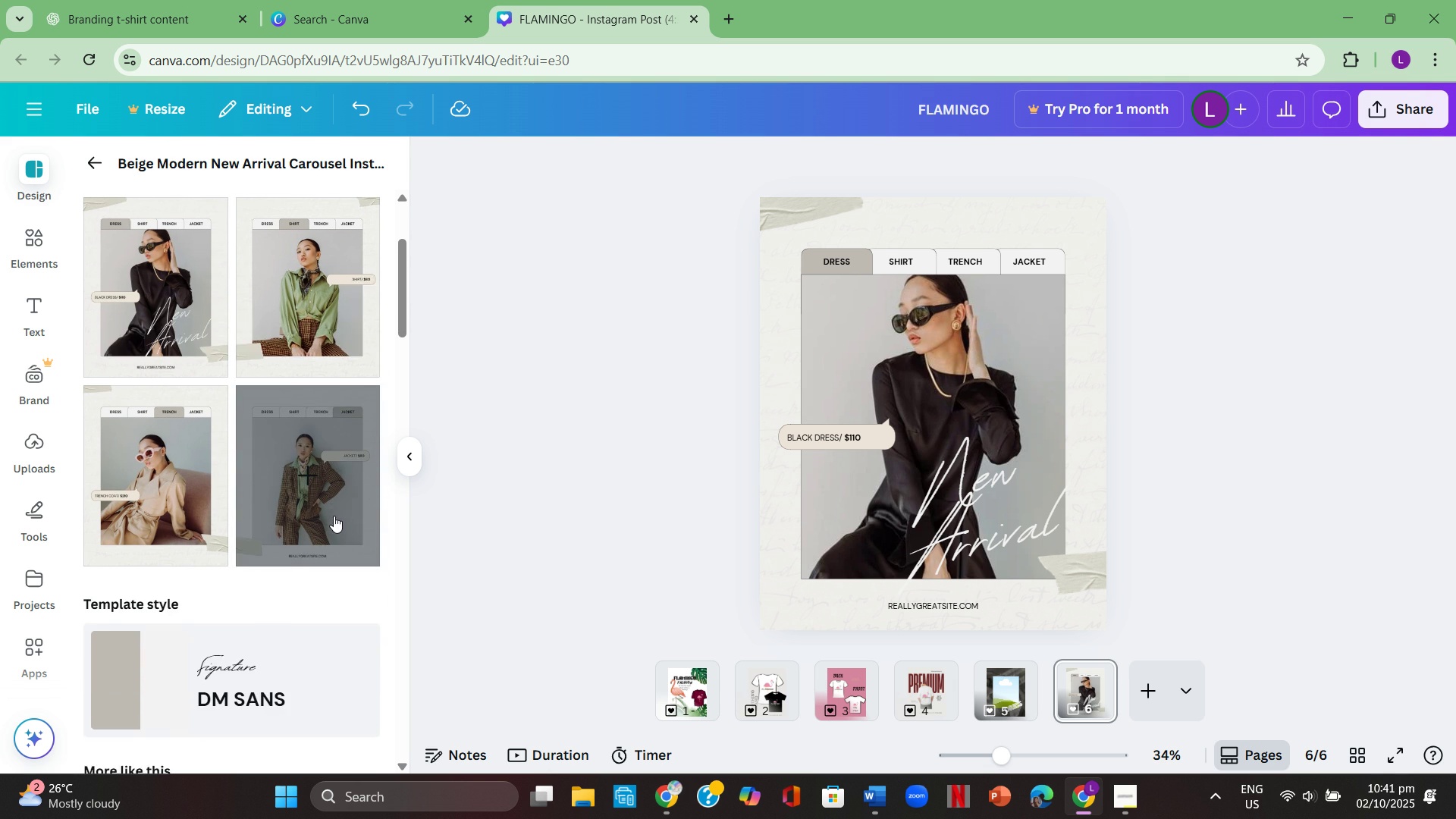 
scroll: coordinate [335, 513], scroll_direction: none, amount: 0.0
 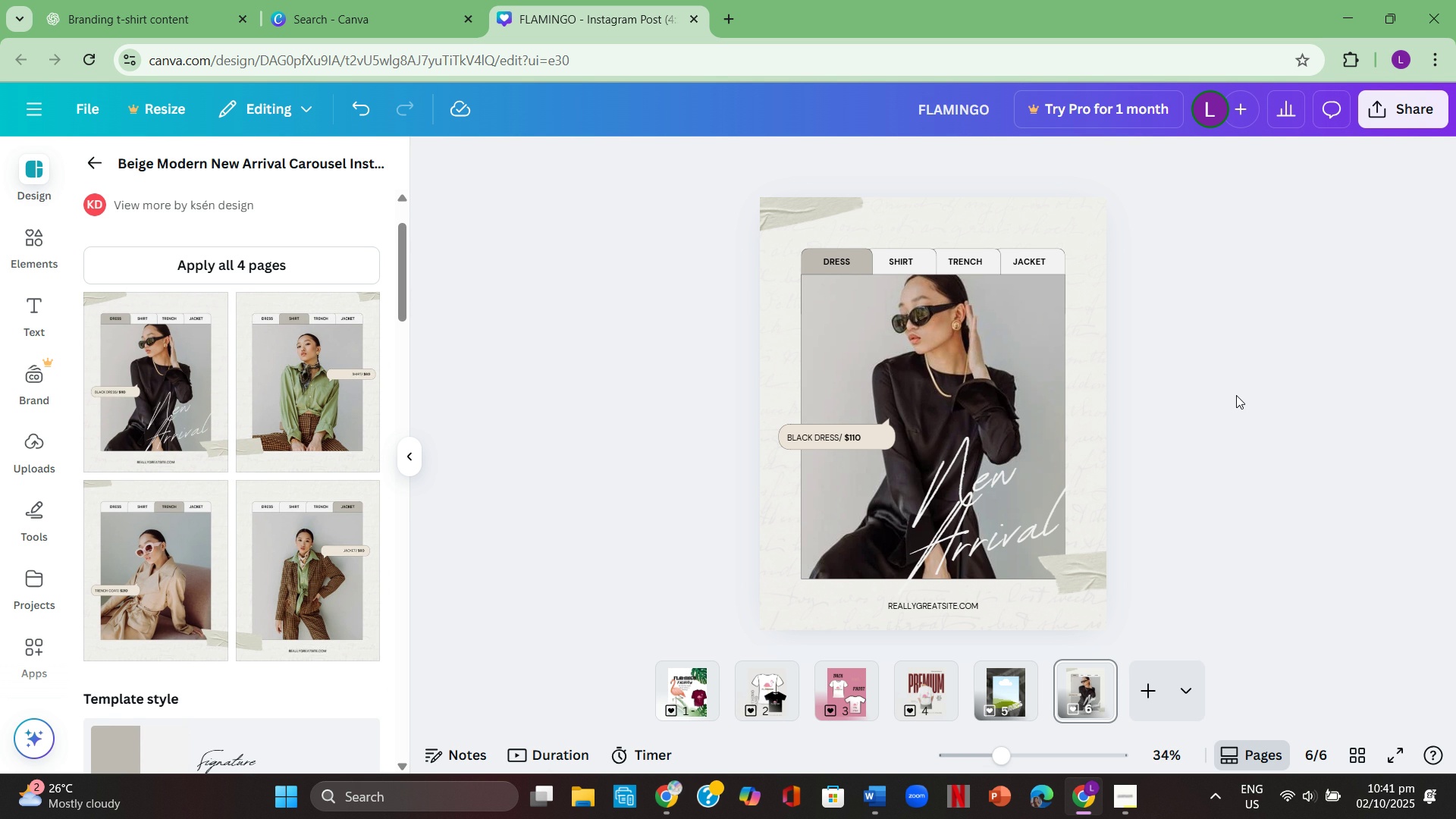 
wait(15.66)
 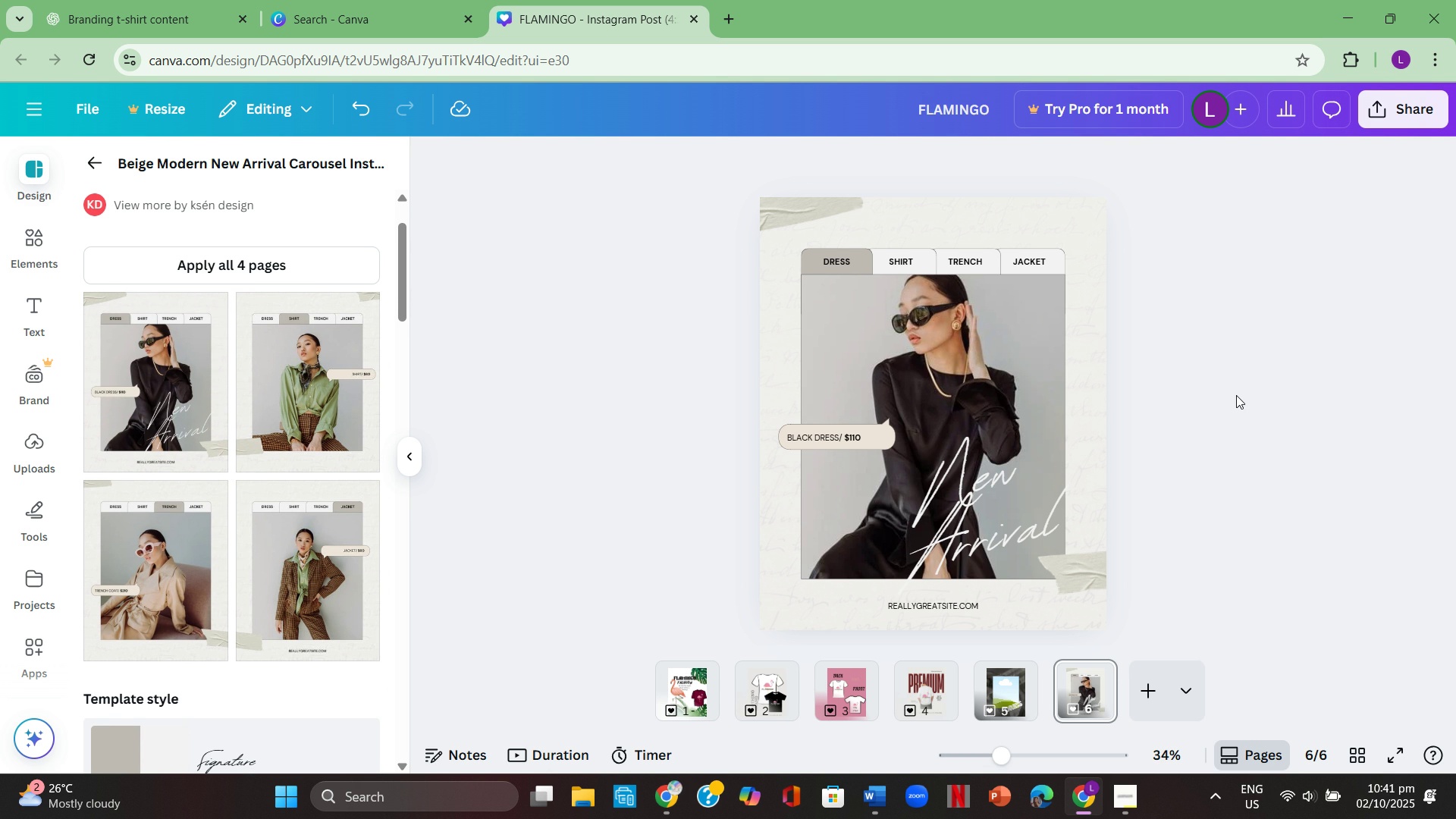 
left_click([606, 444])